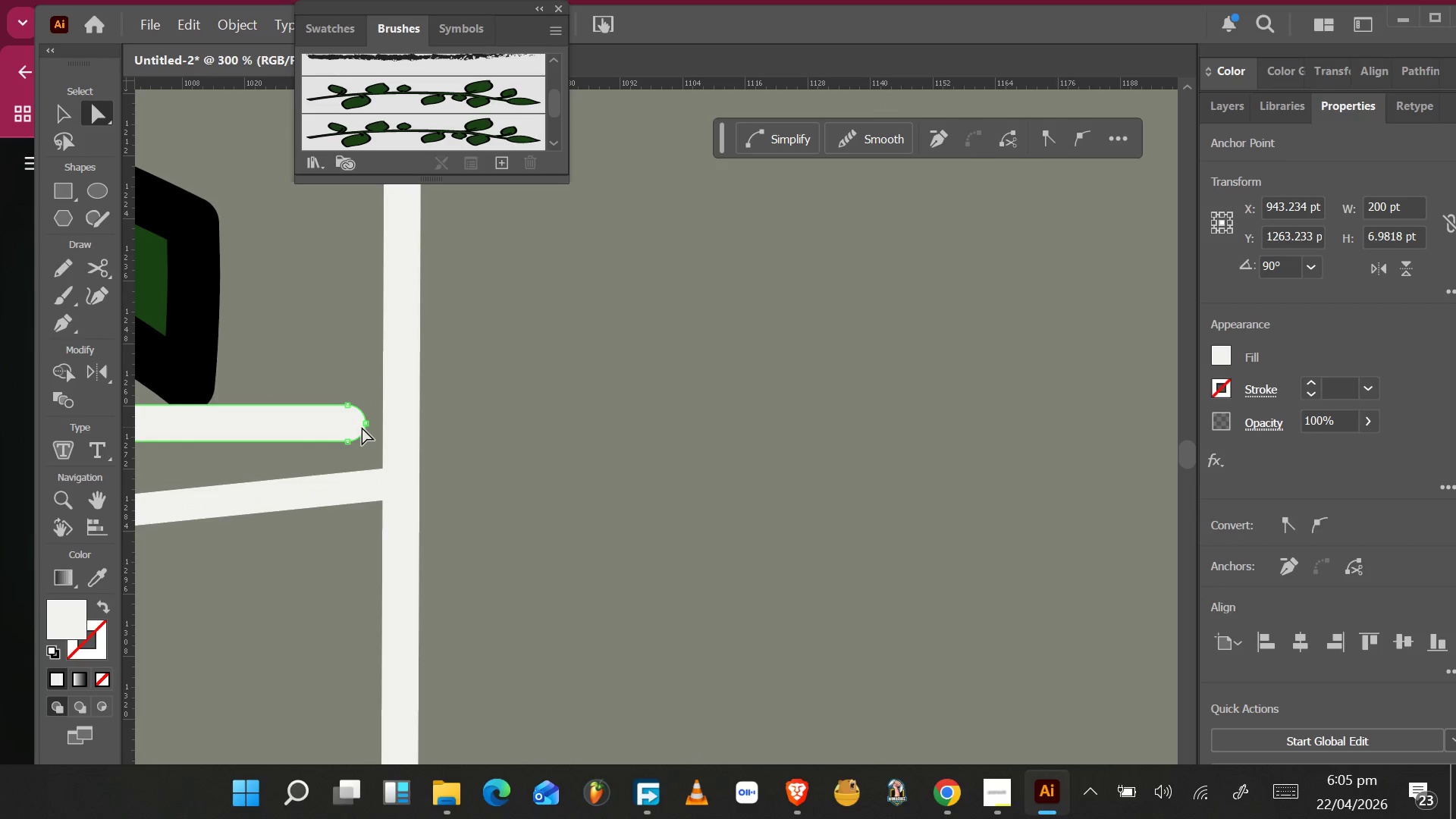 
key(A)
 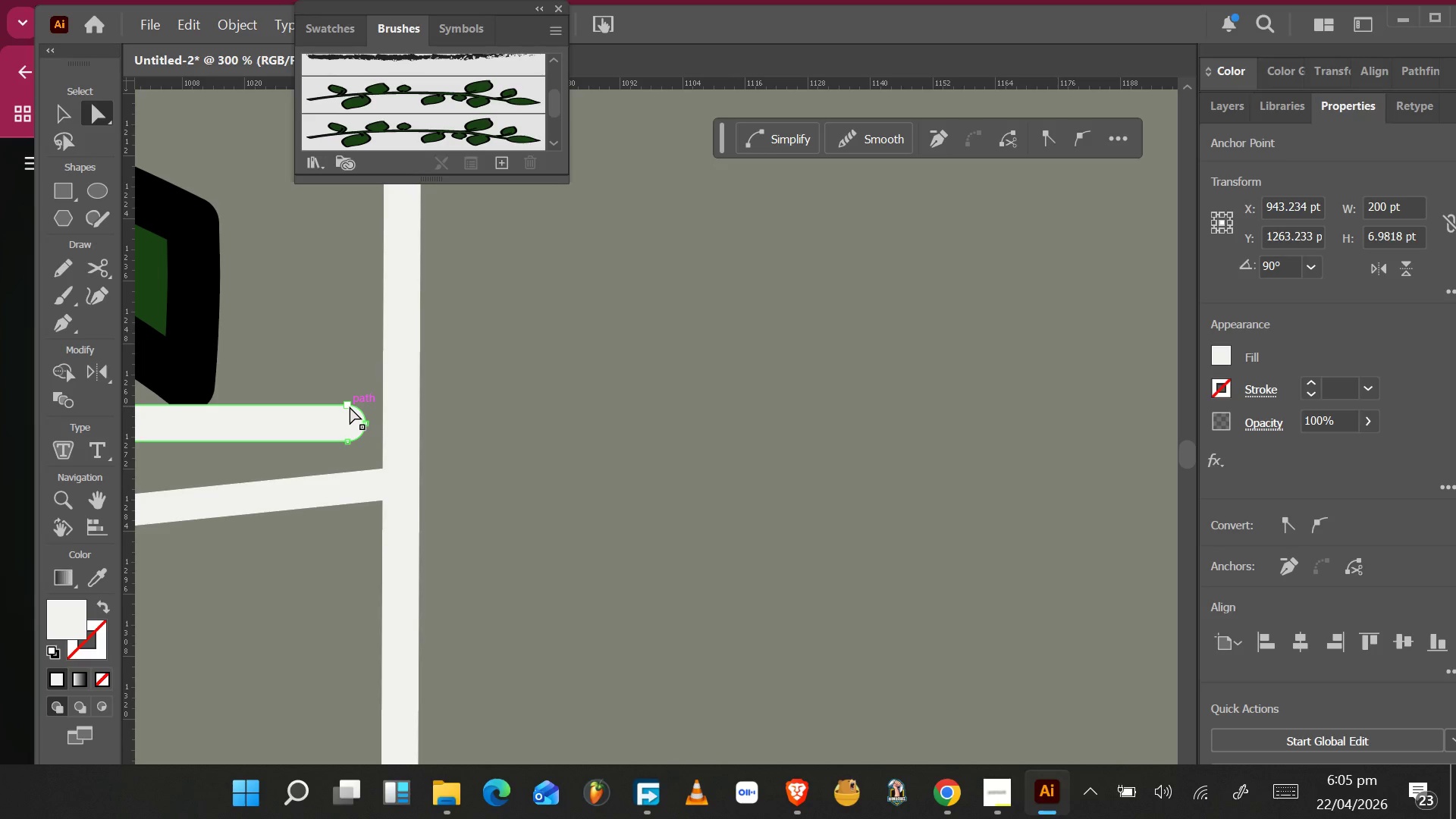 
left_click([350, 406])
 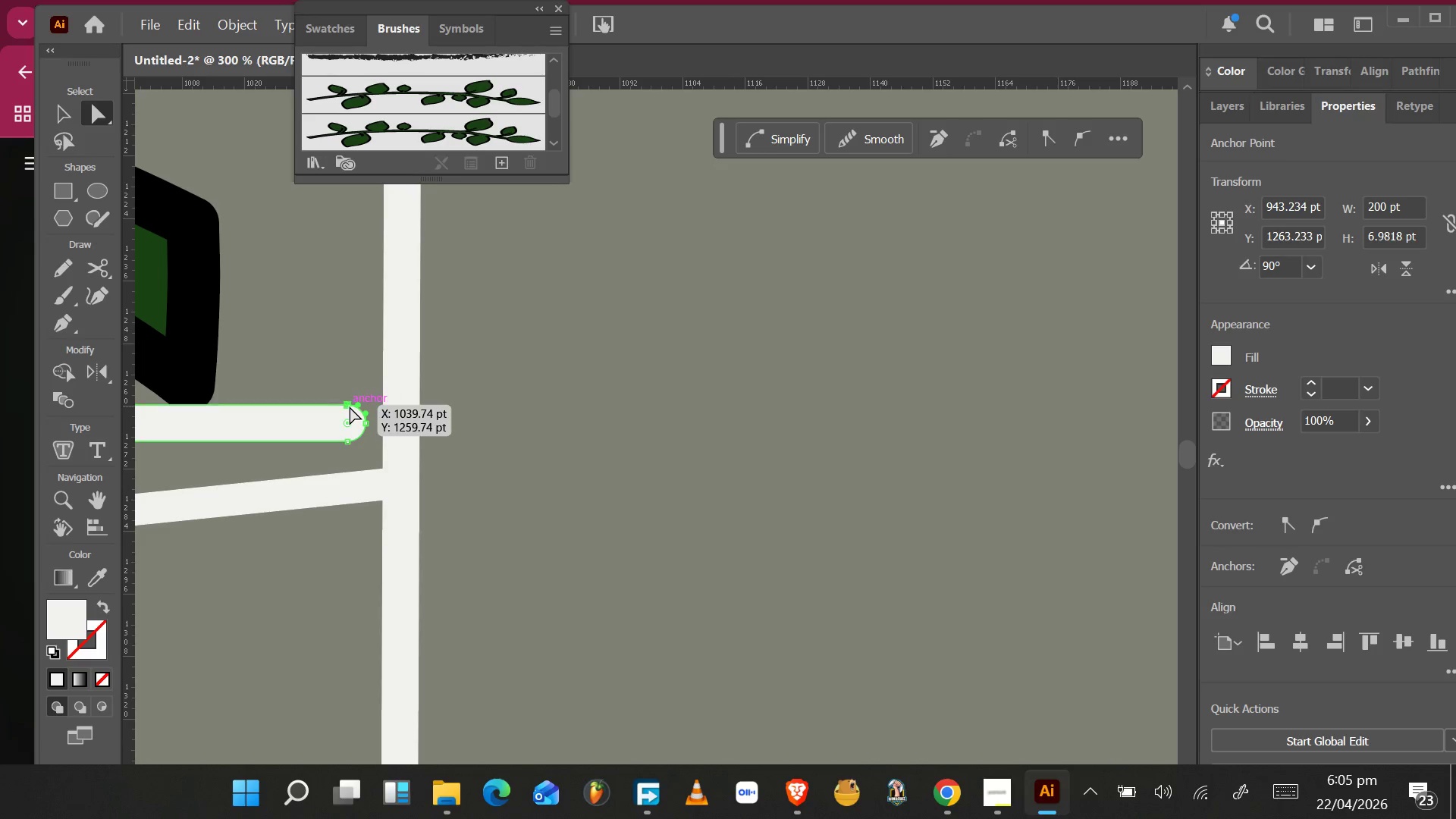 
hold_key(key=CapsLock, duration=2.31)
 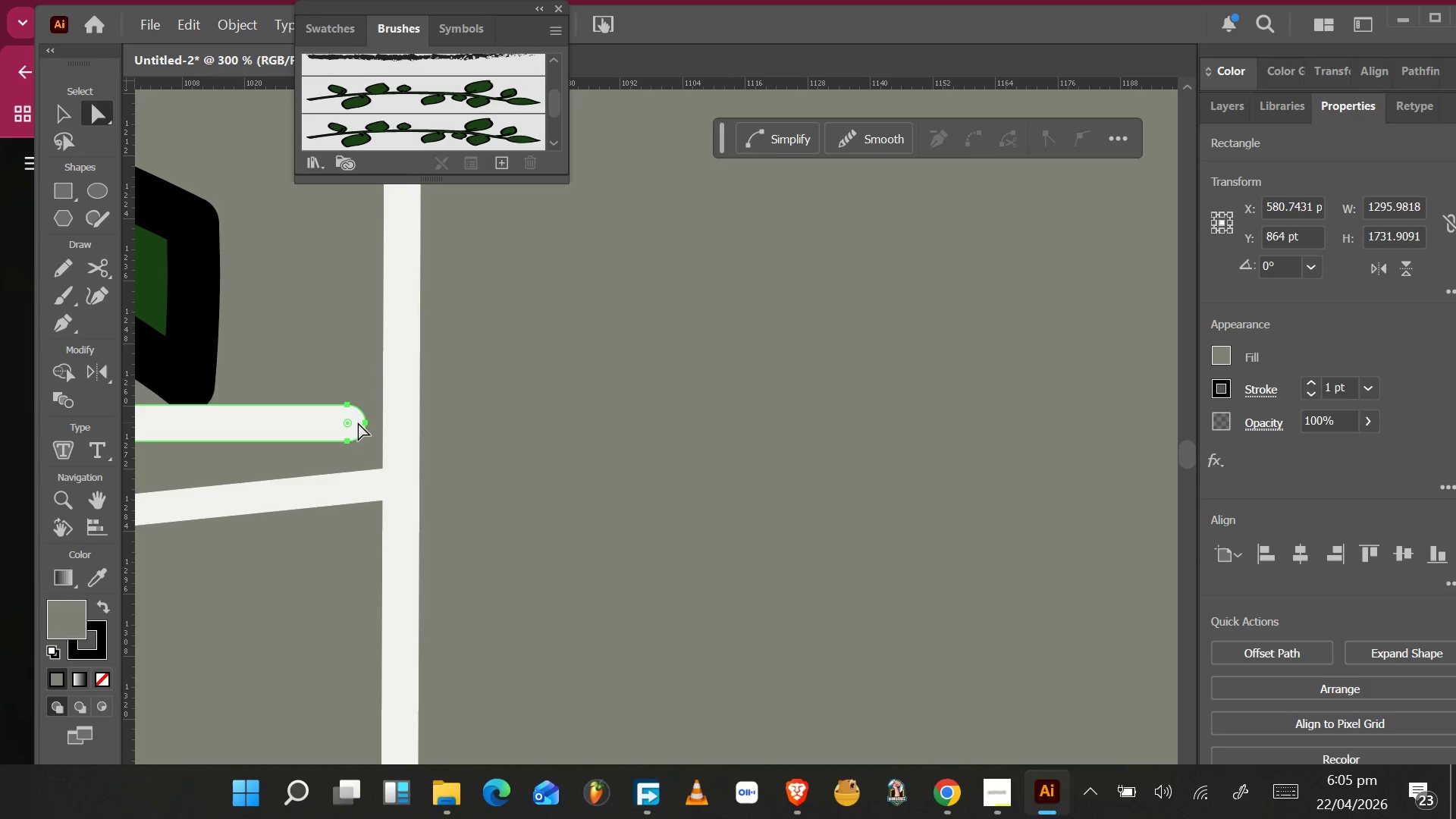 
left_click([350, 444])
 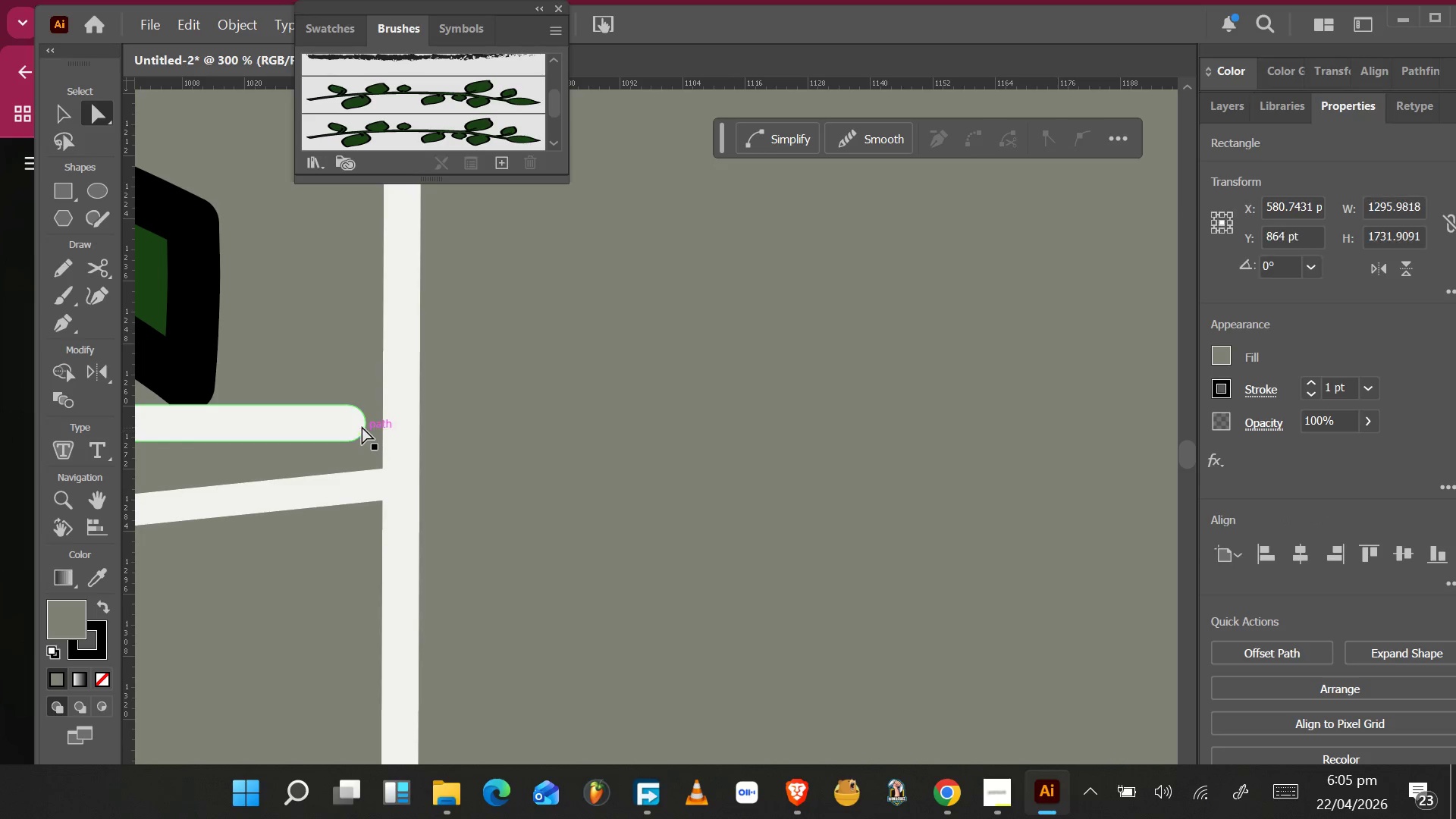 
left_click([358, 422])
 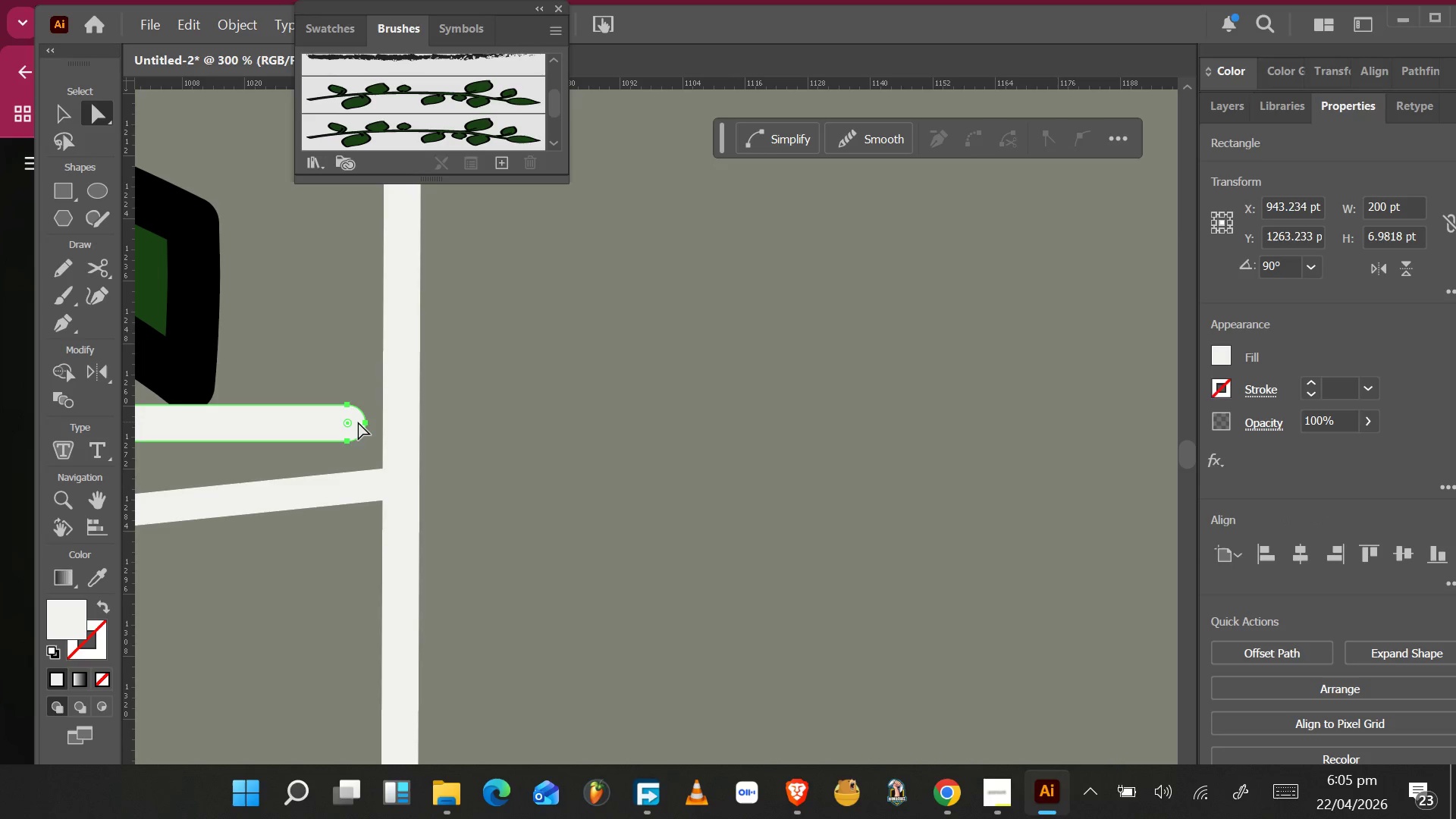 
hold_key(key=AltLeft, duration=0.61)
scroll: coordinate [358, 422], scroll_direction: up, amount: 5.0
 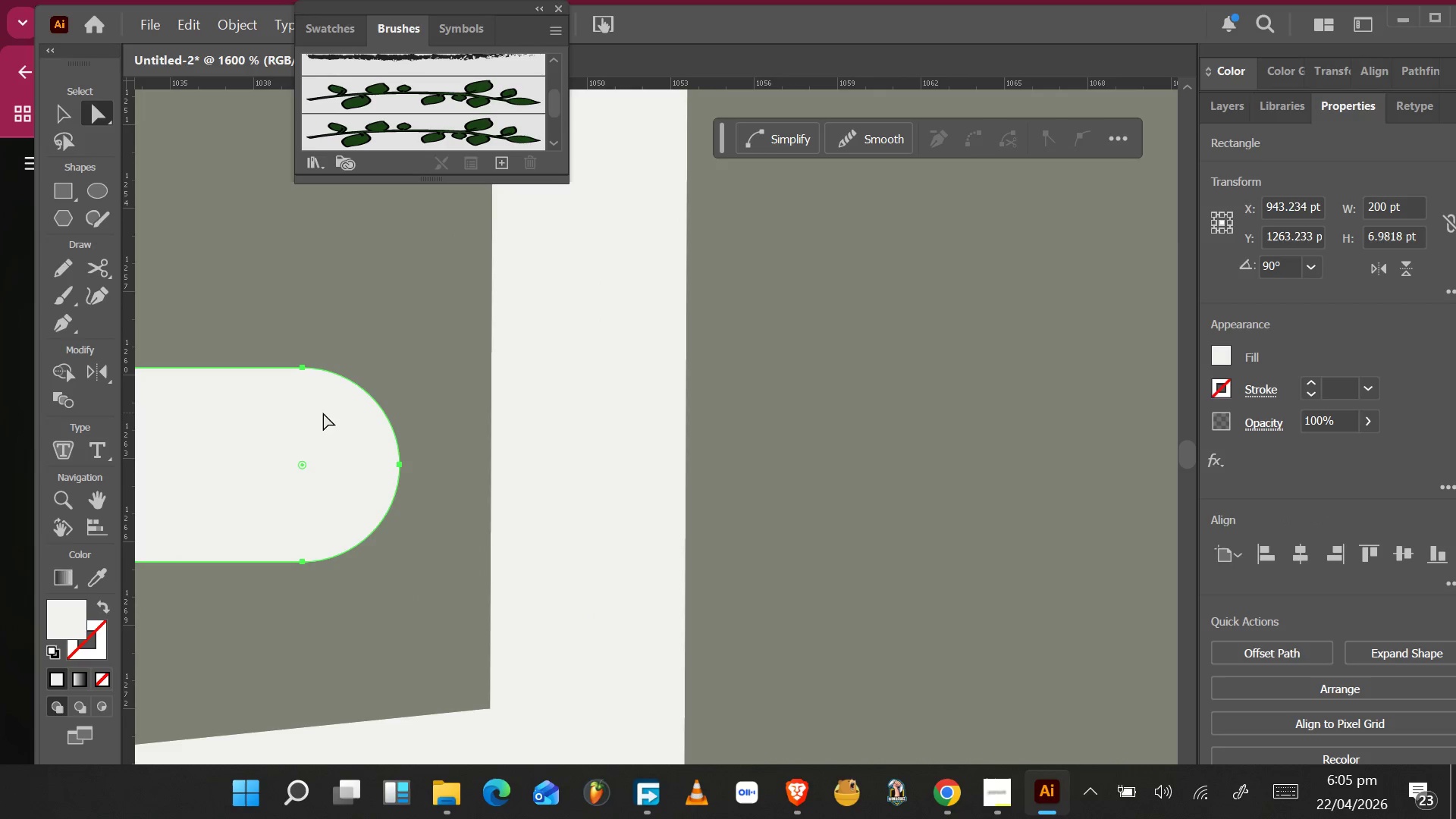 
hold_key(key=ShiftLeft, duration=1.55)
left_click([302, 365])
 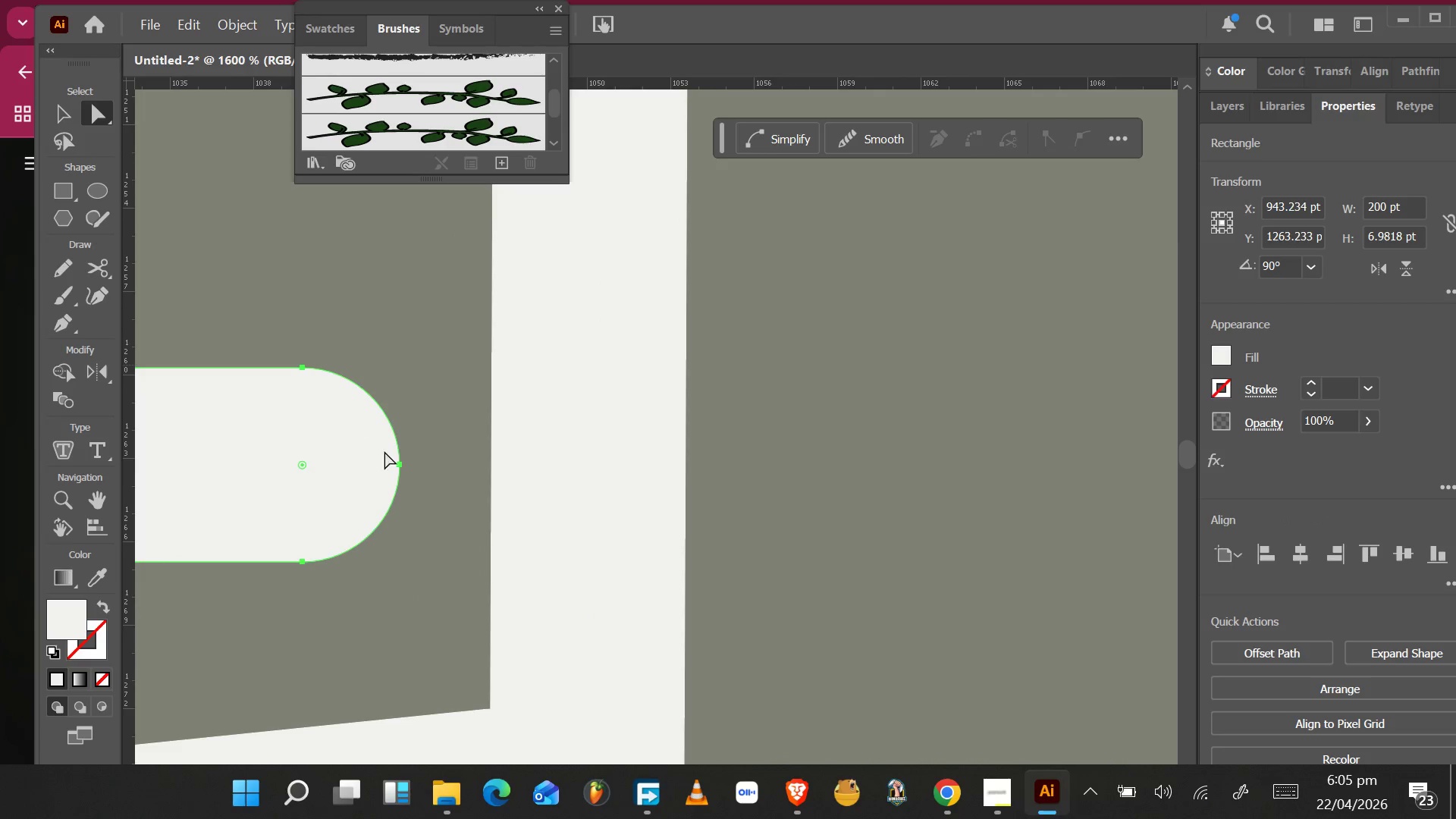 
hold_key(key=ShiftLeft, duration=1.53)
left_click([402, 465])
 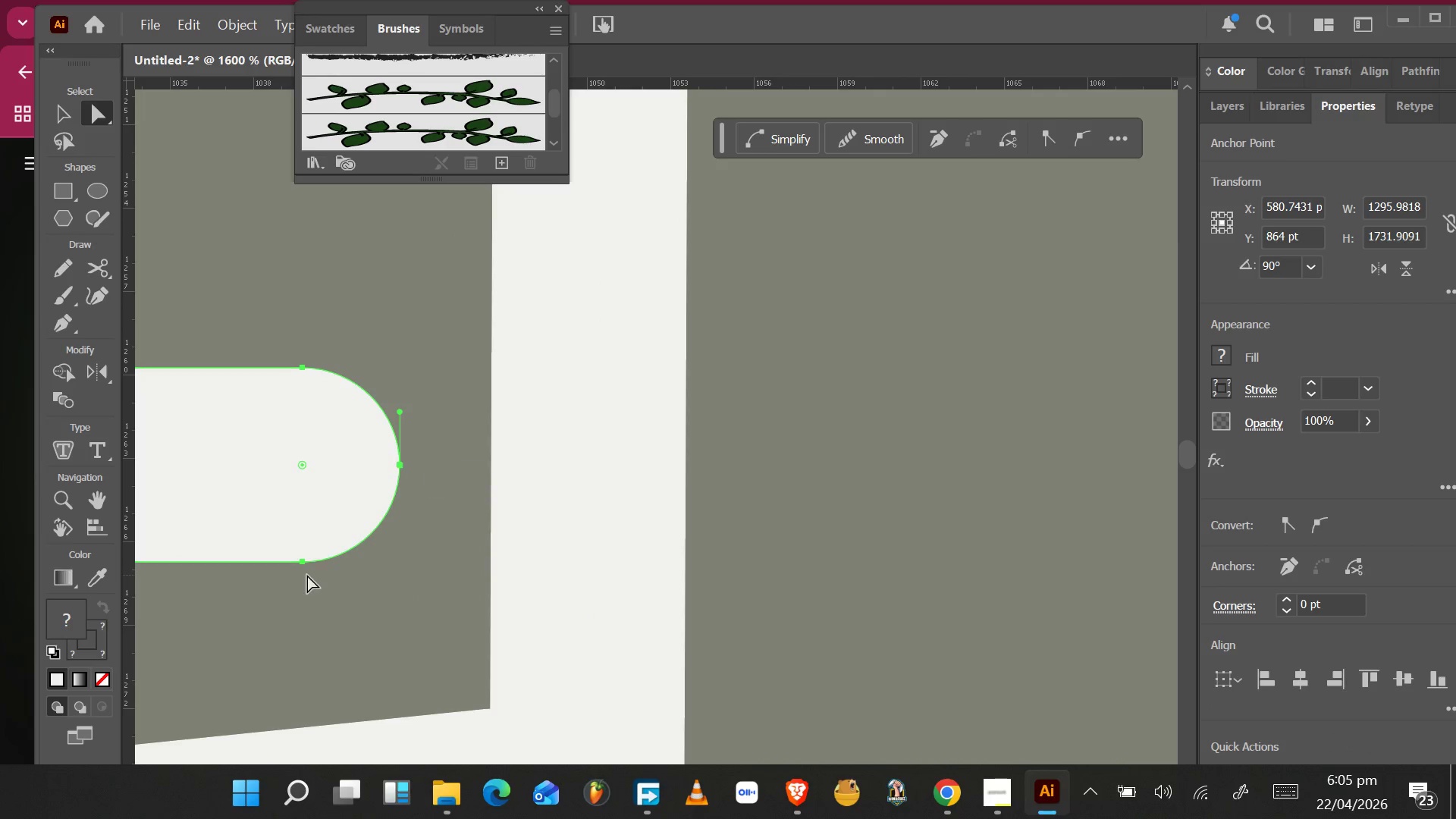 
hold_key(key=ShiftLeft, duration=1.09)
left_click([300, 563])
 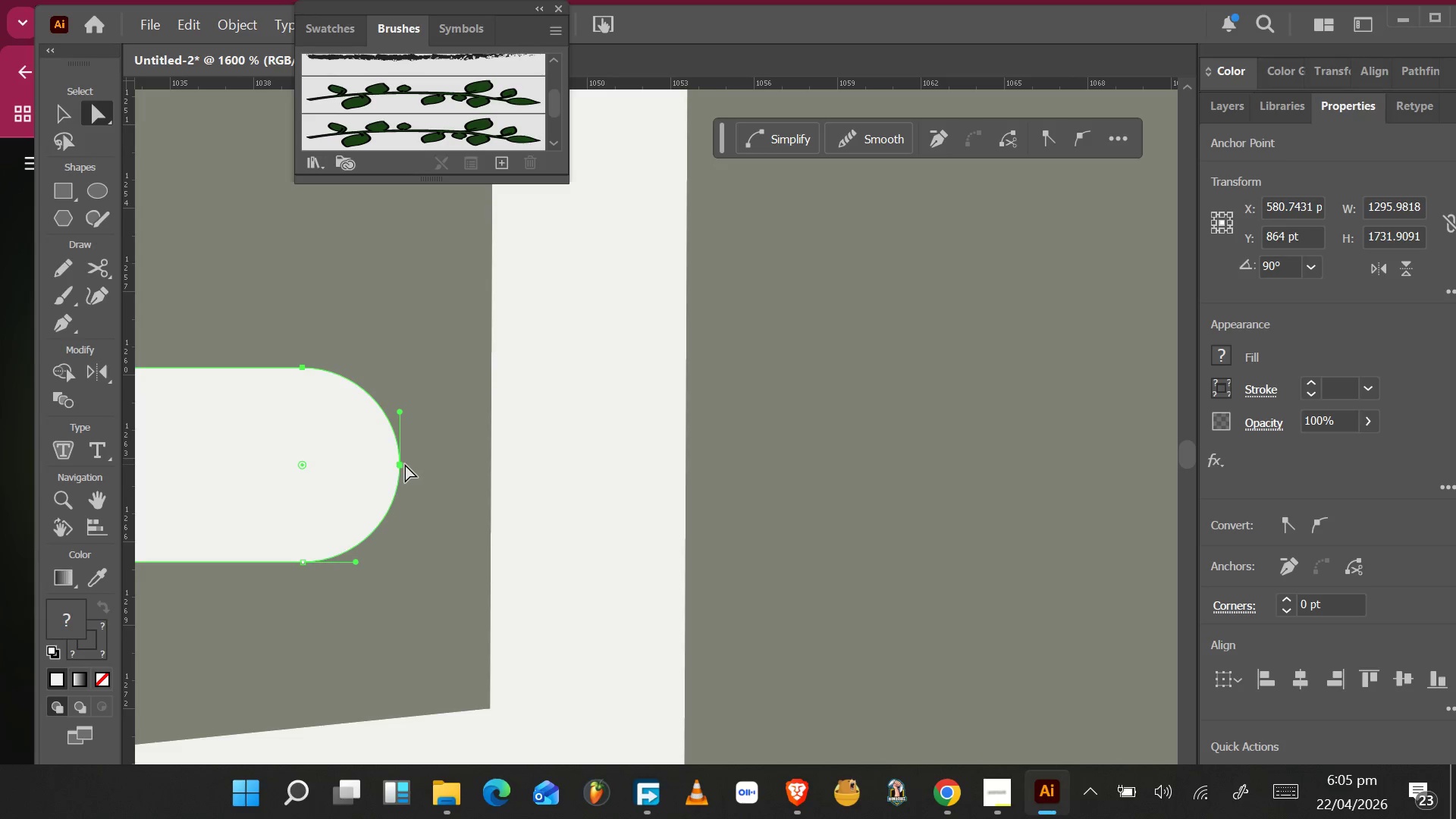 
left_click_drag(start_coordinate=[401, 464], to_coordinate=[446, 469])
 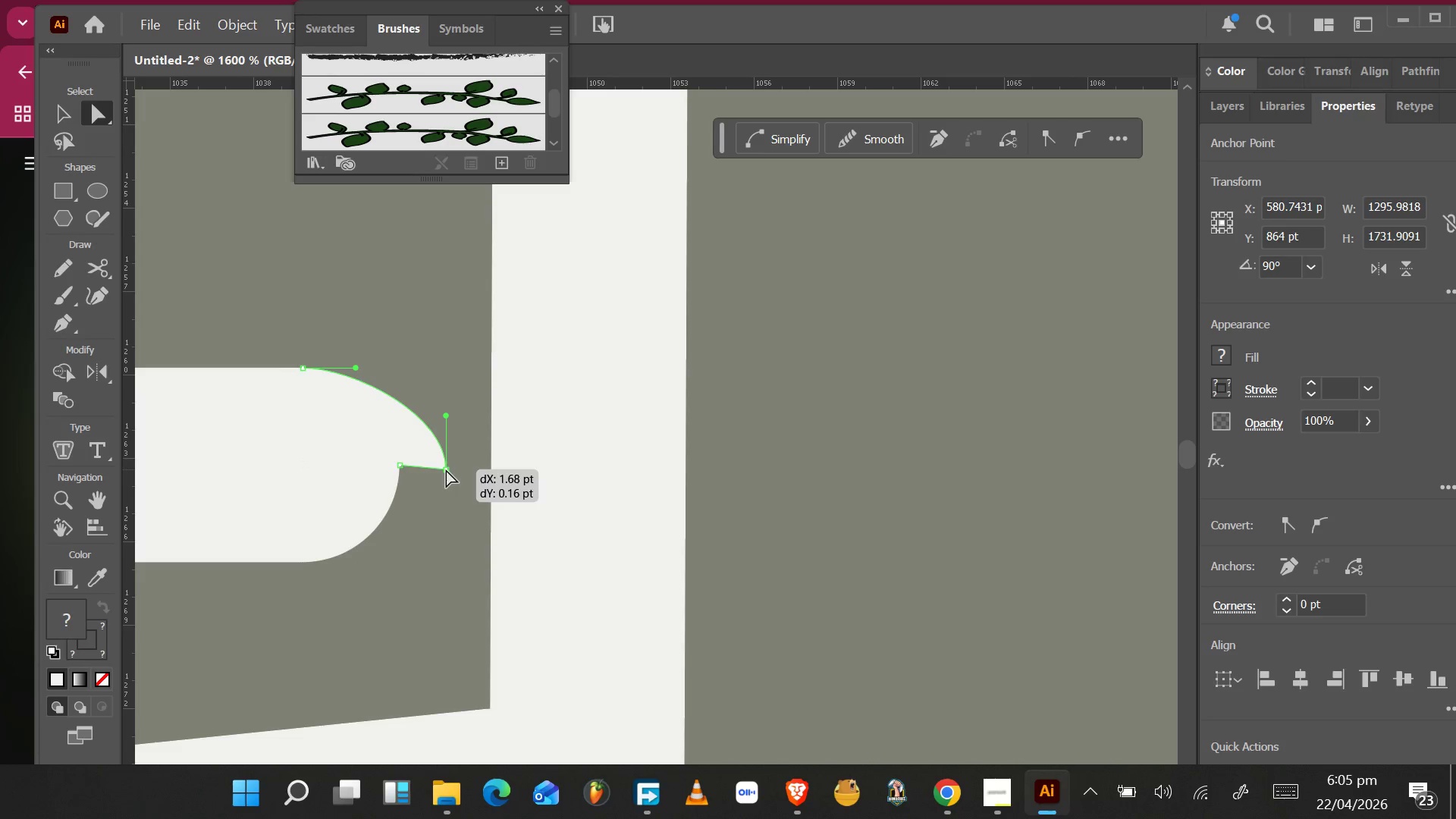 
key(Control+Z)
 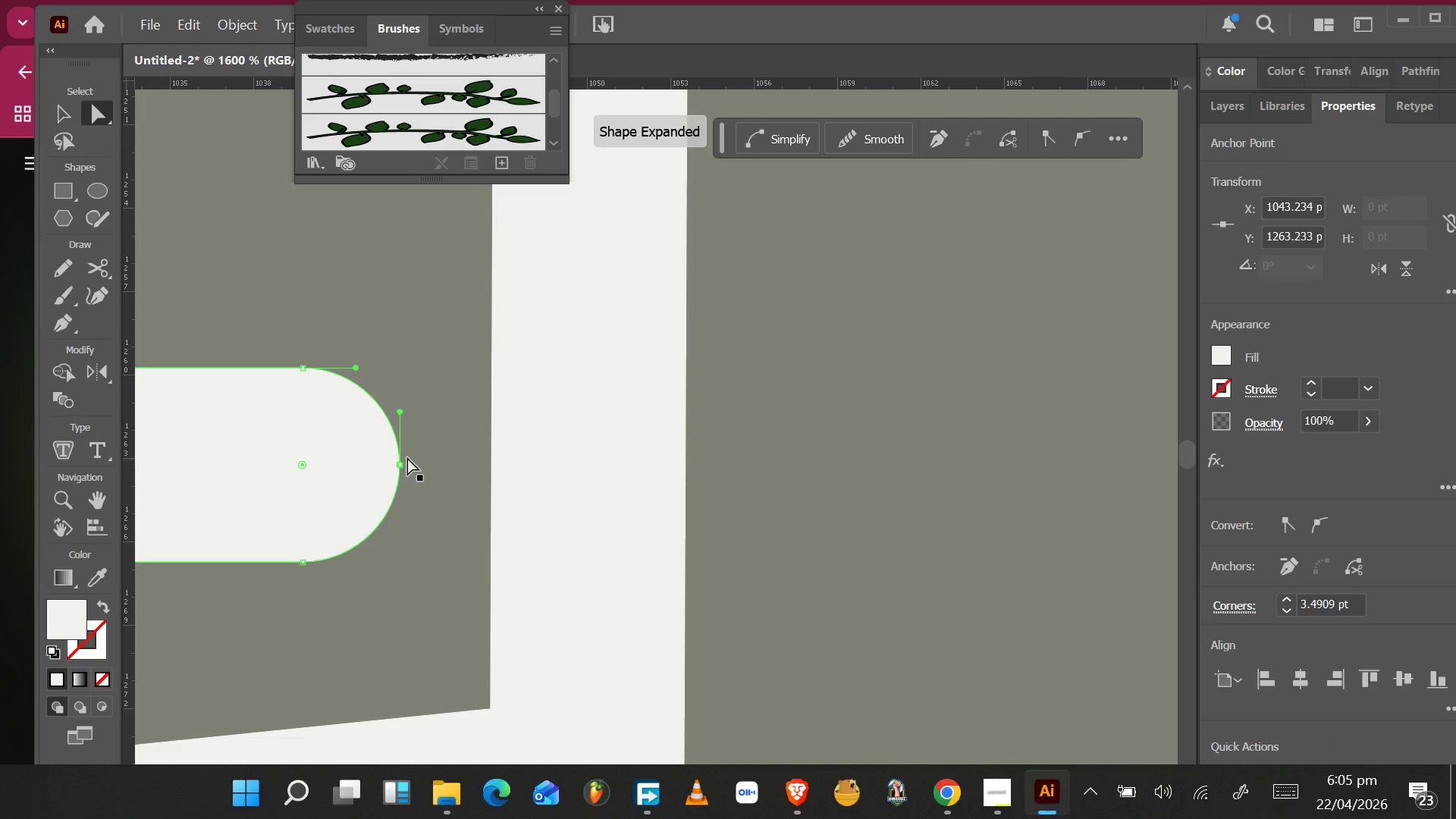 
left_click_drag(start_coordinate=[414, 447], to_coordinate=[399, 461])
 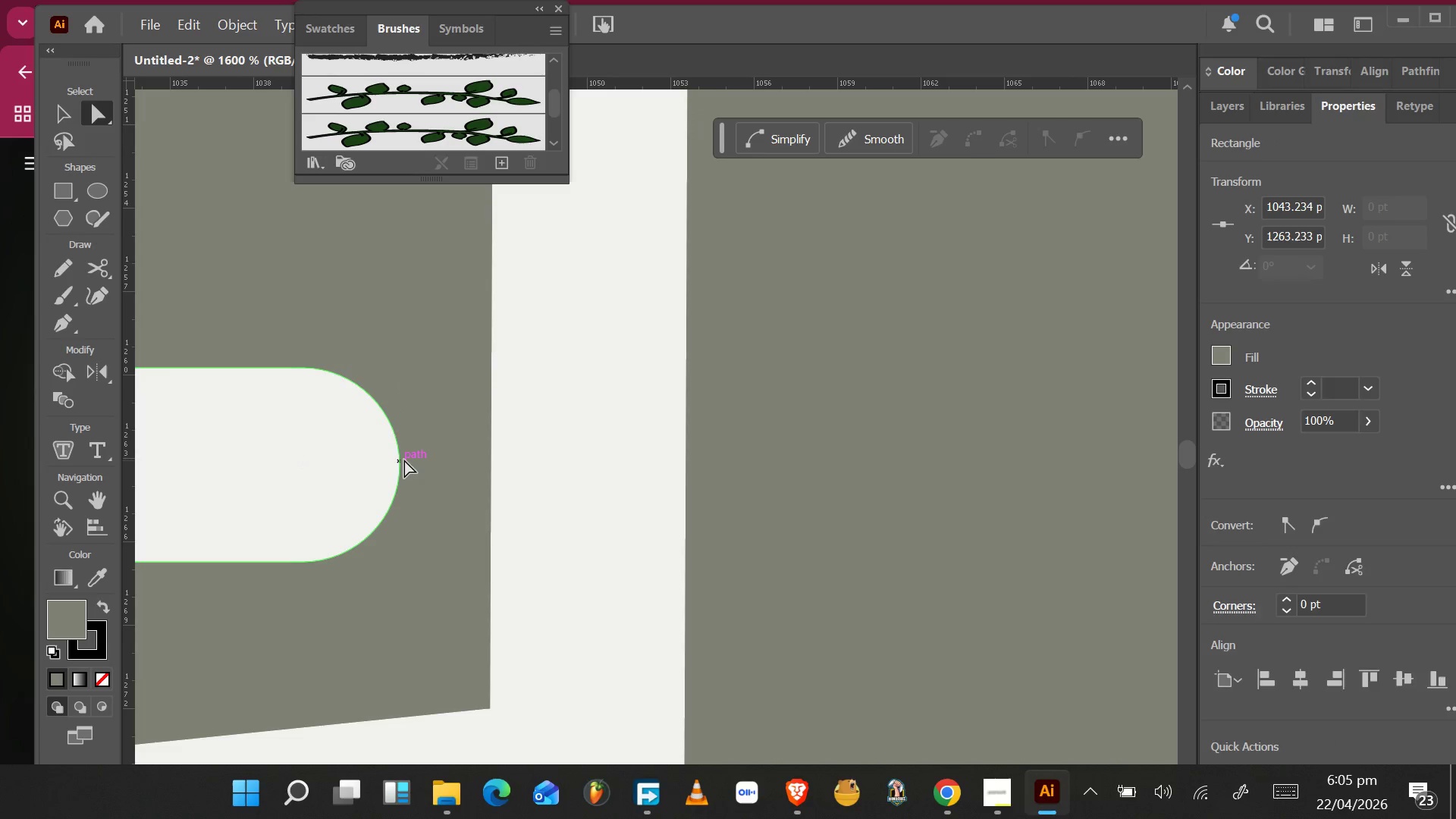 
key(Control+Z)
 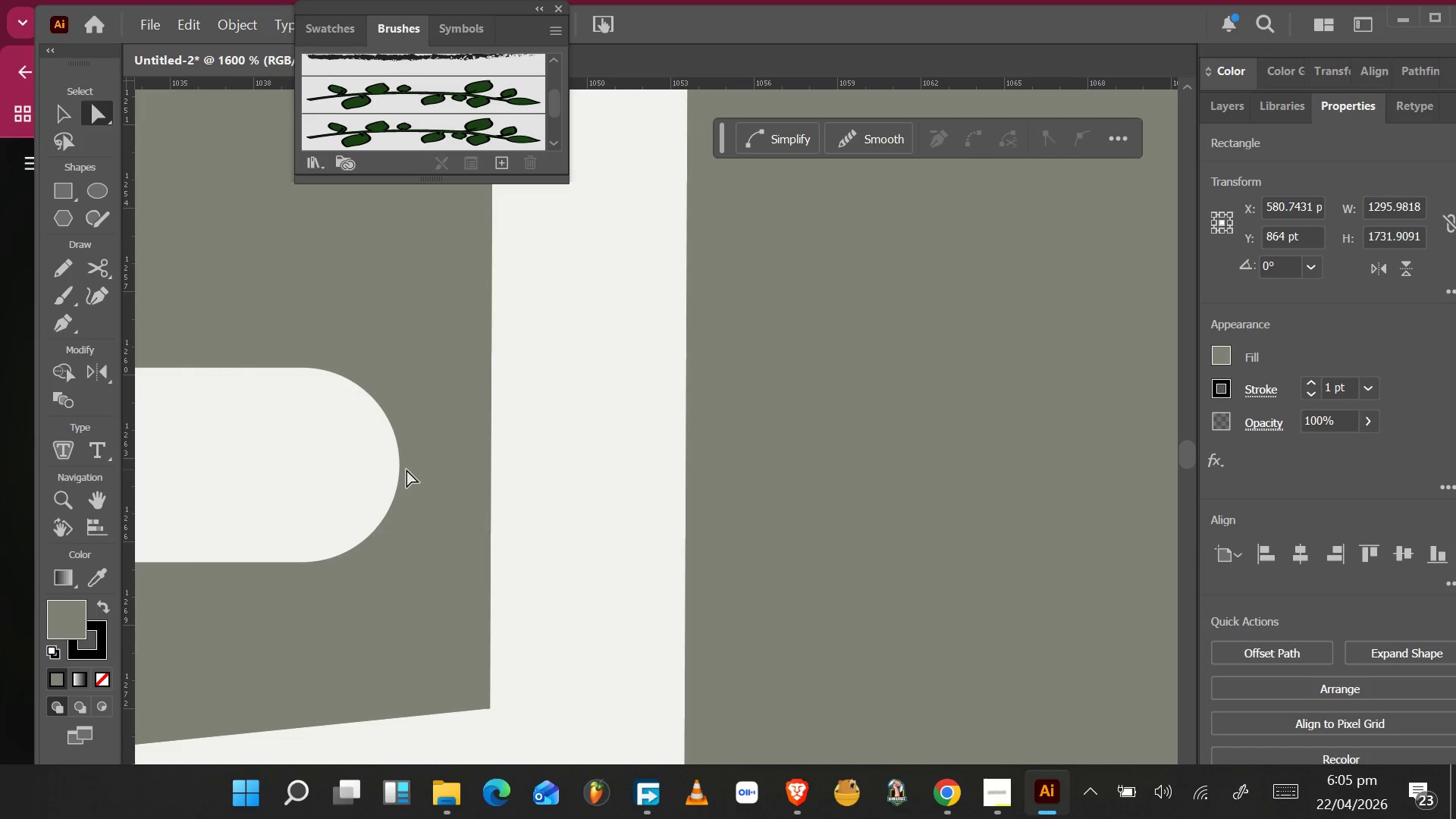 
key(Shift+ShiftLeft)
 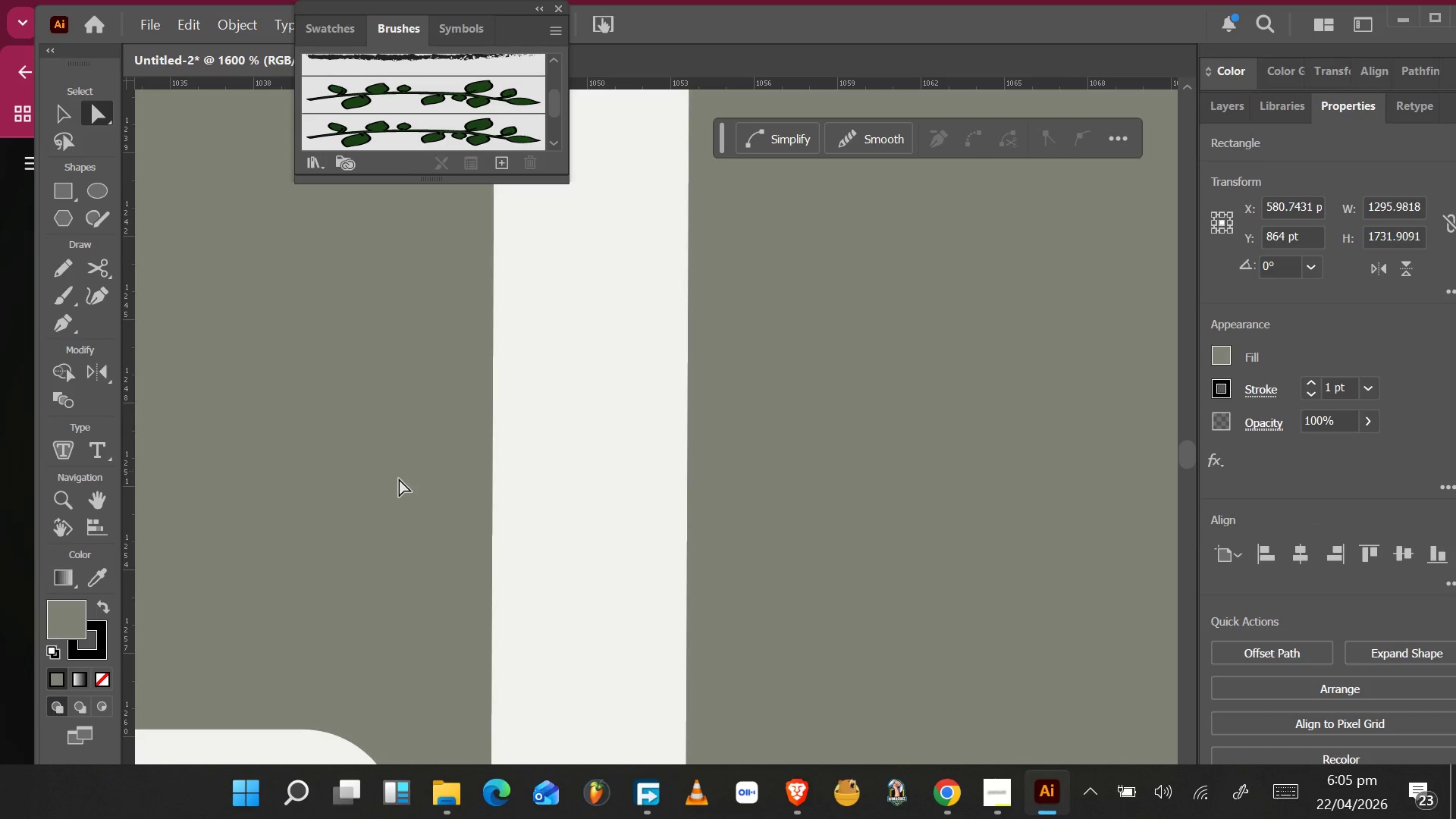 
scroll: coordinate [403, 469], scroll_direction: up, amount: 2.0
 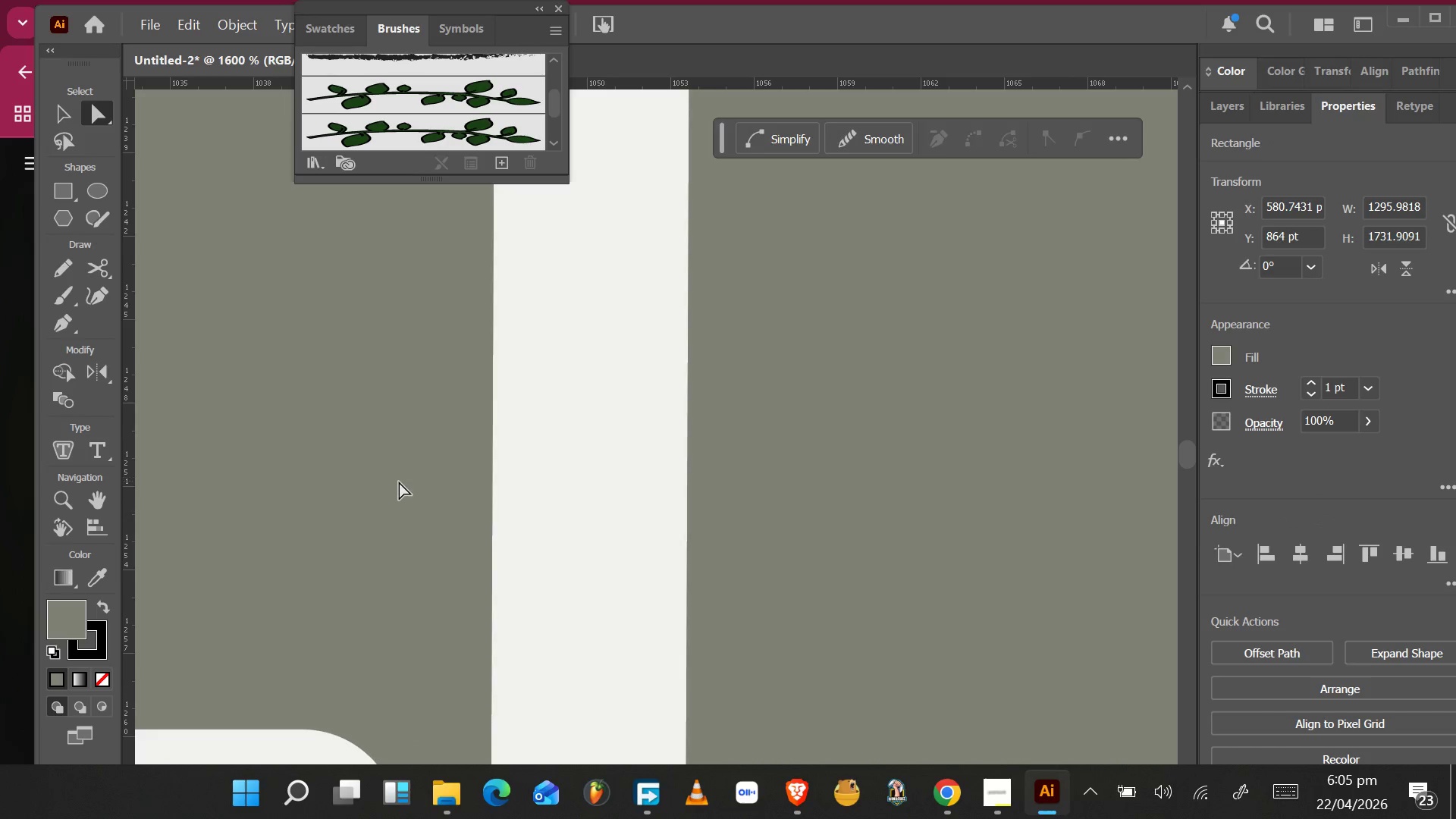 
scroll: coordinate [397, 500], scroll_direction: down, amount: 10.0
 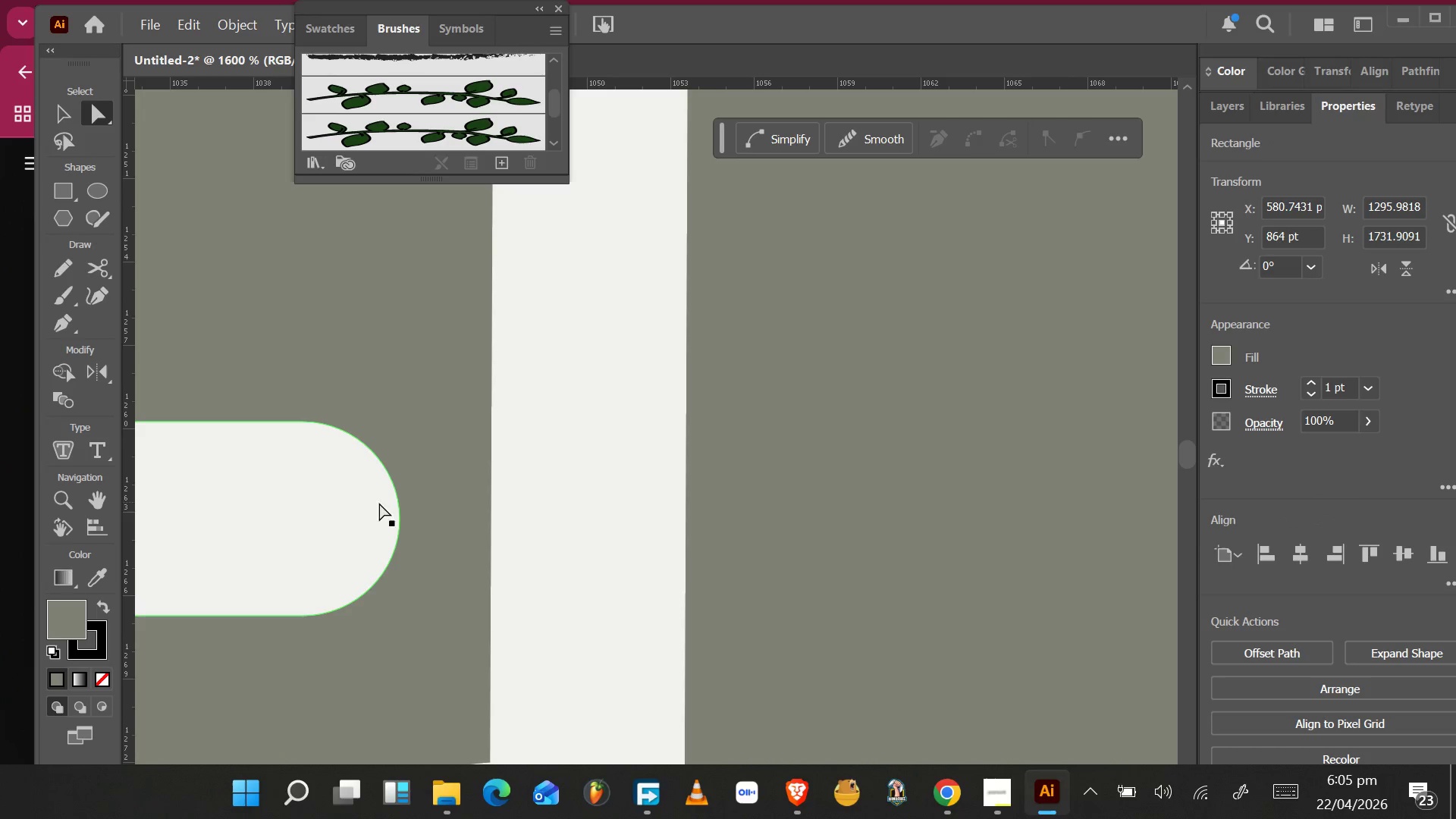 
left_click([353, 506])
 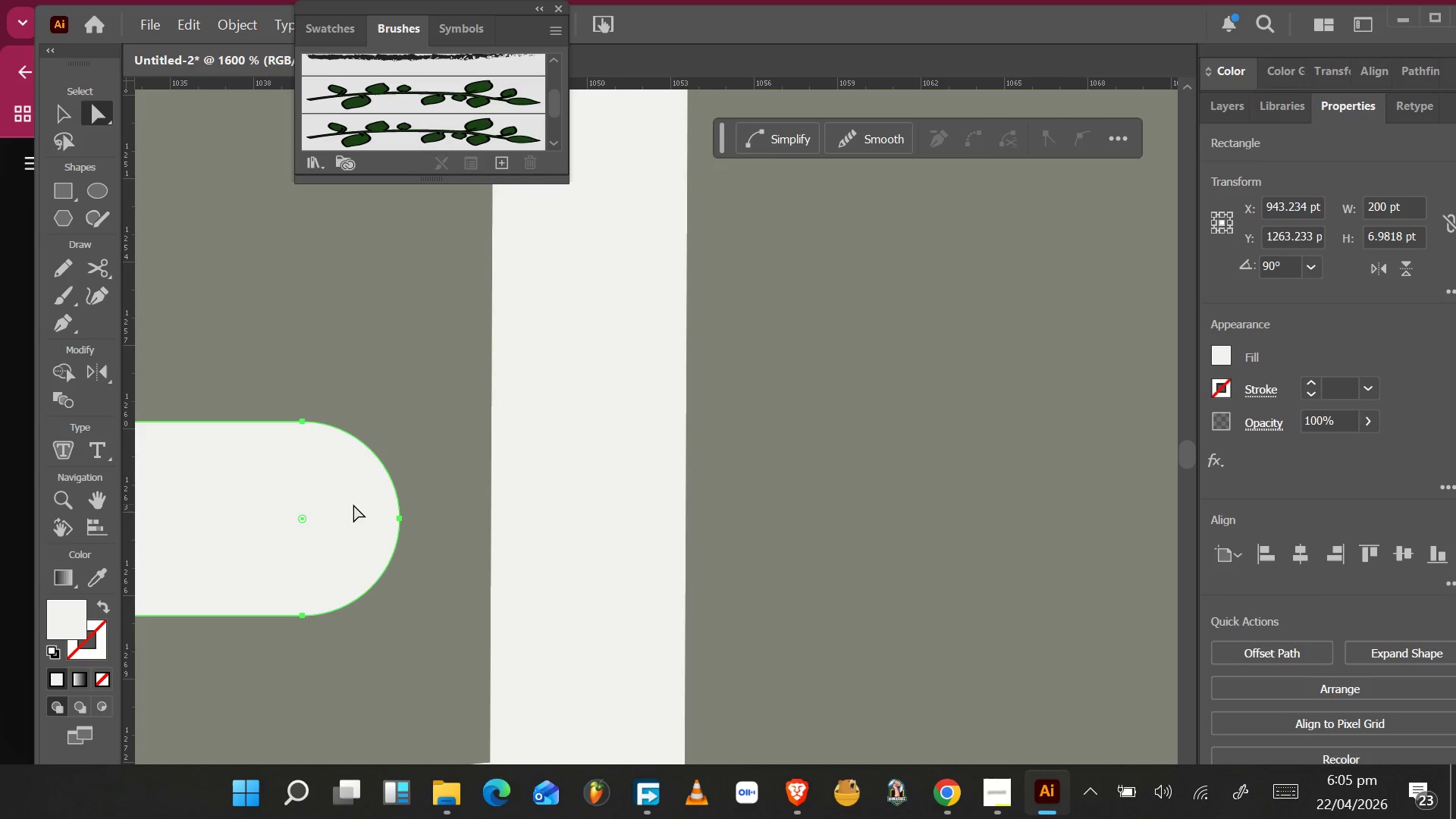 
double_click([350, 510])
 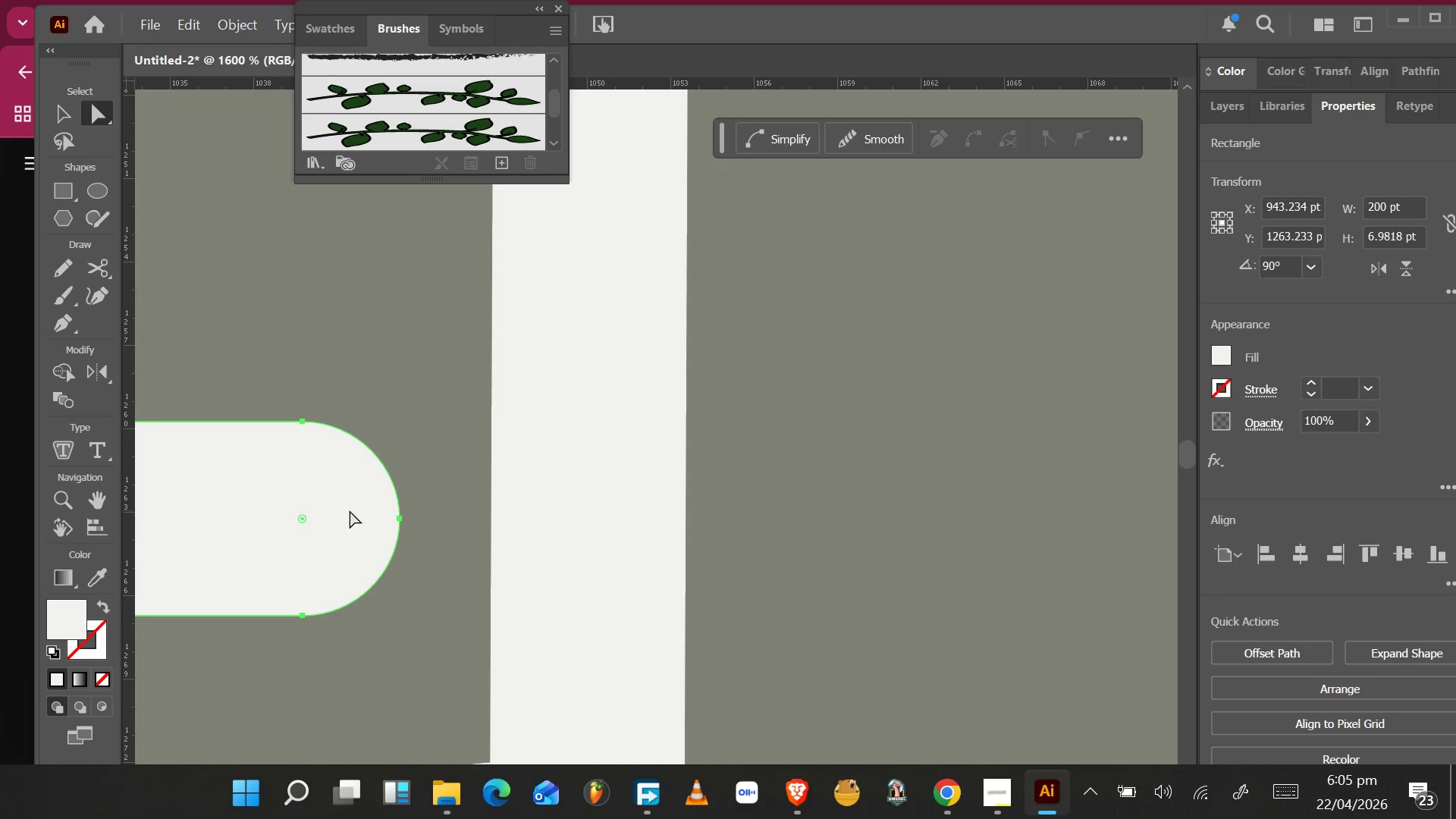 
triple_click([350, 510])
 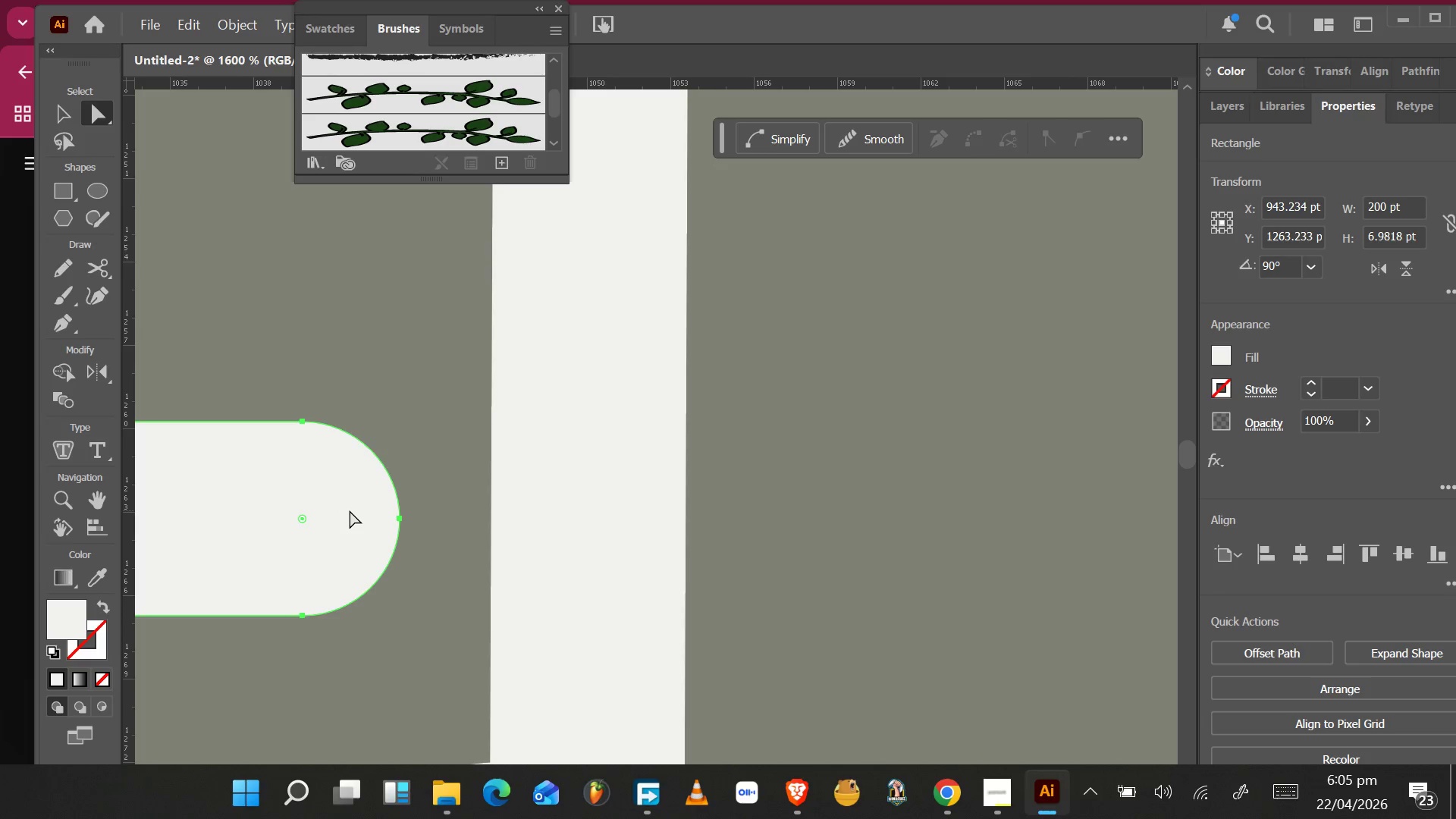 
triple_click([350, 510])
 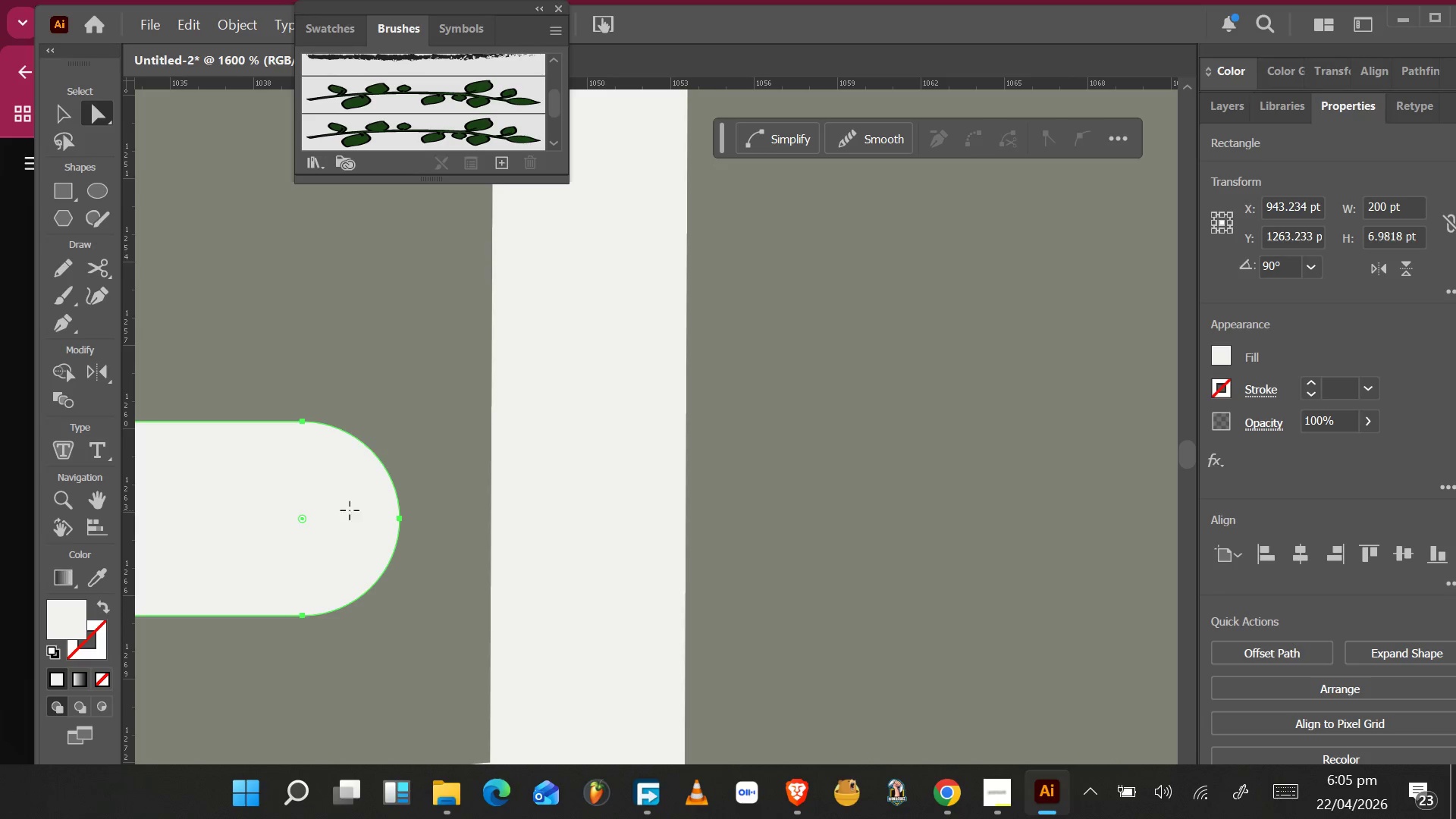 
triple_click([350, 510])
 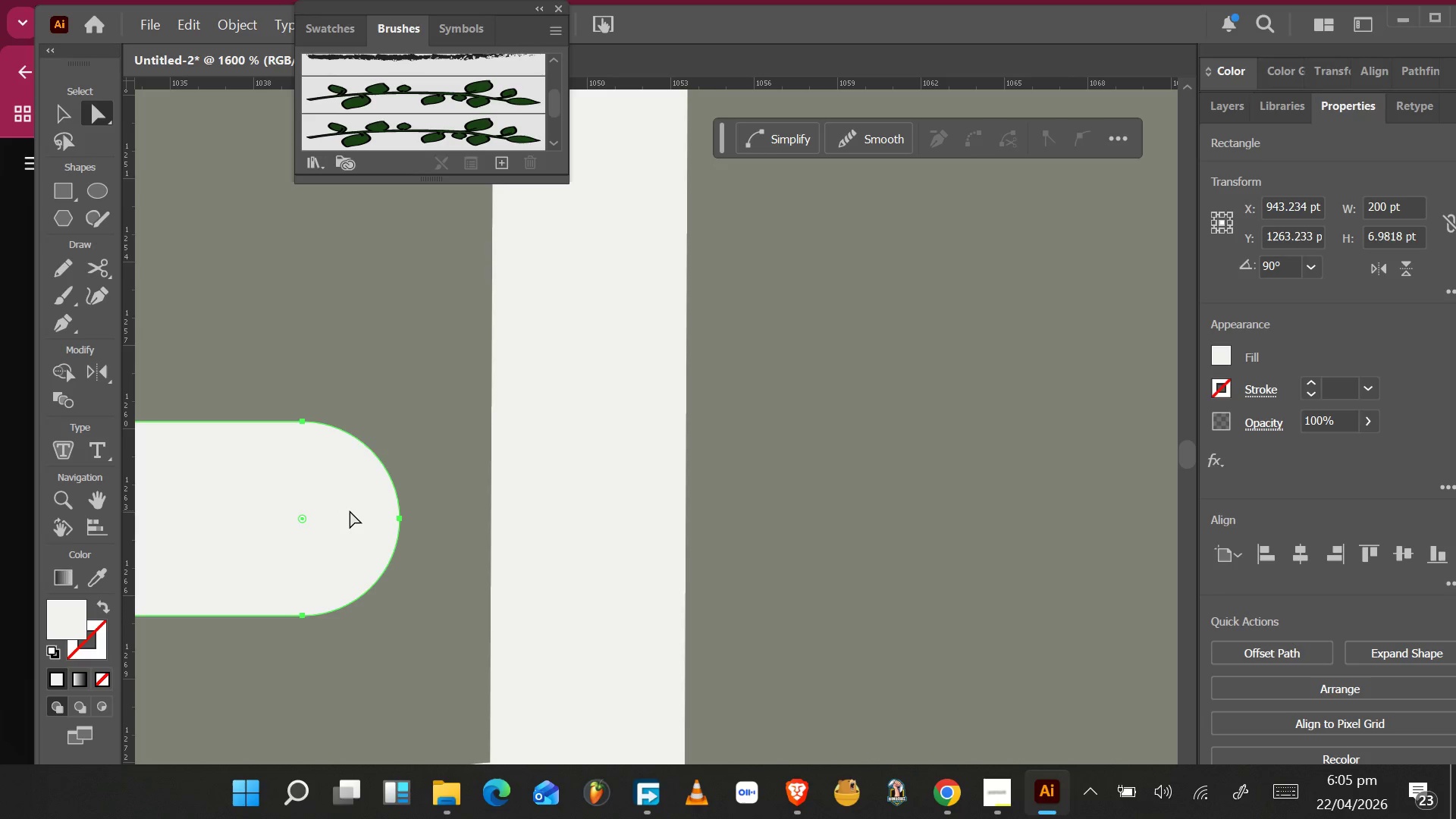 
right_click([350, 510])
 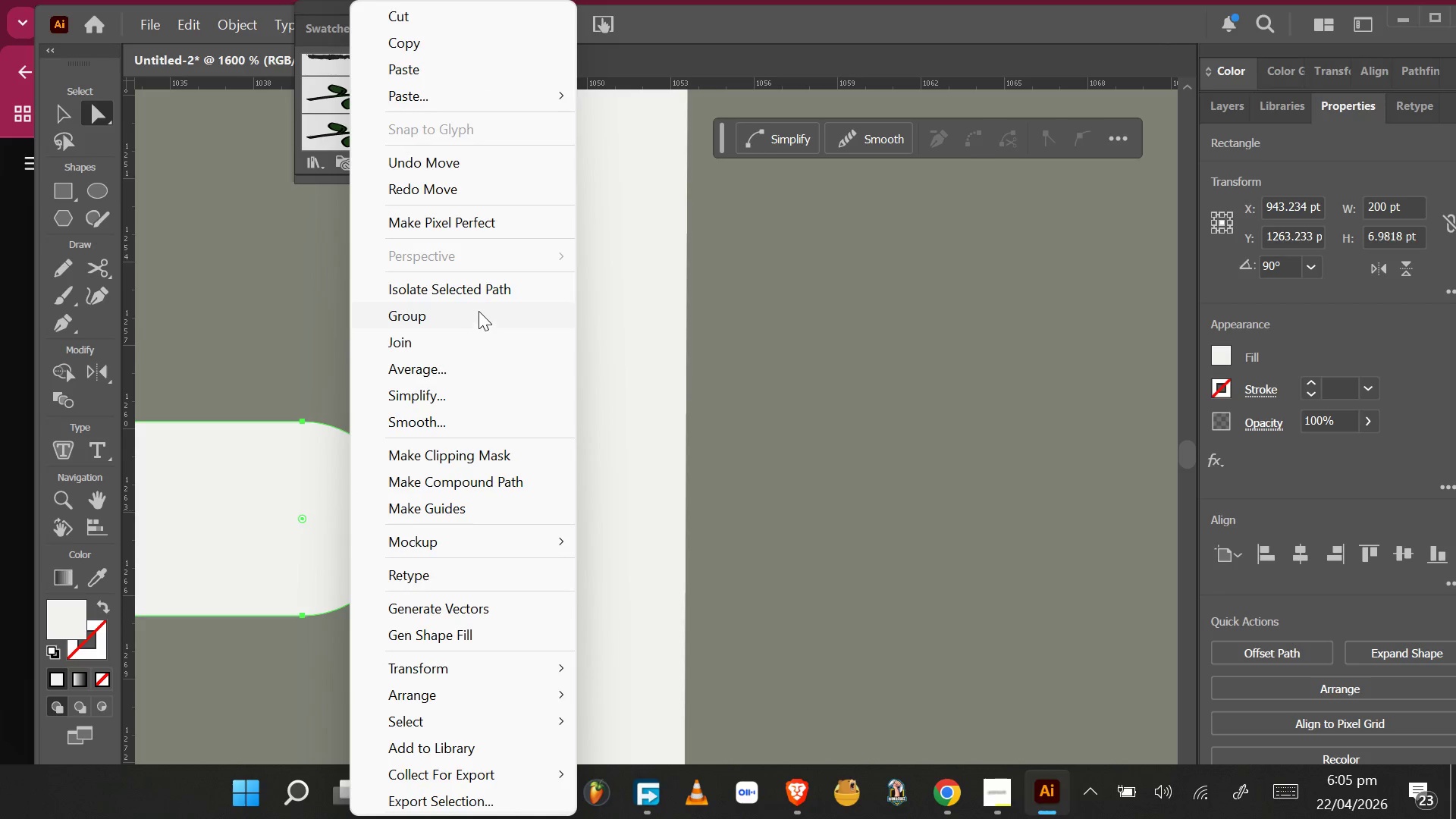 
left_click([485, 293])
 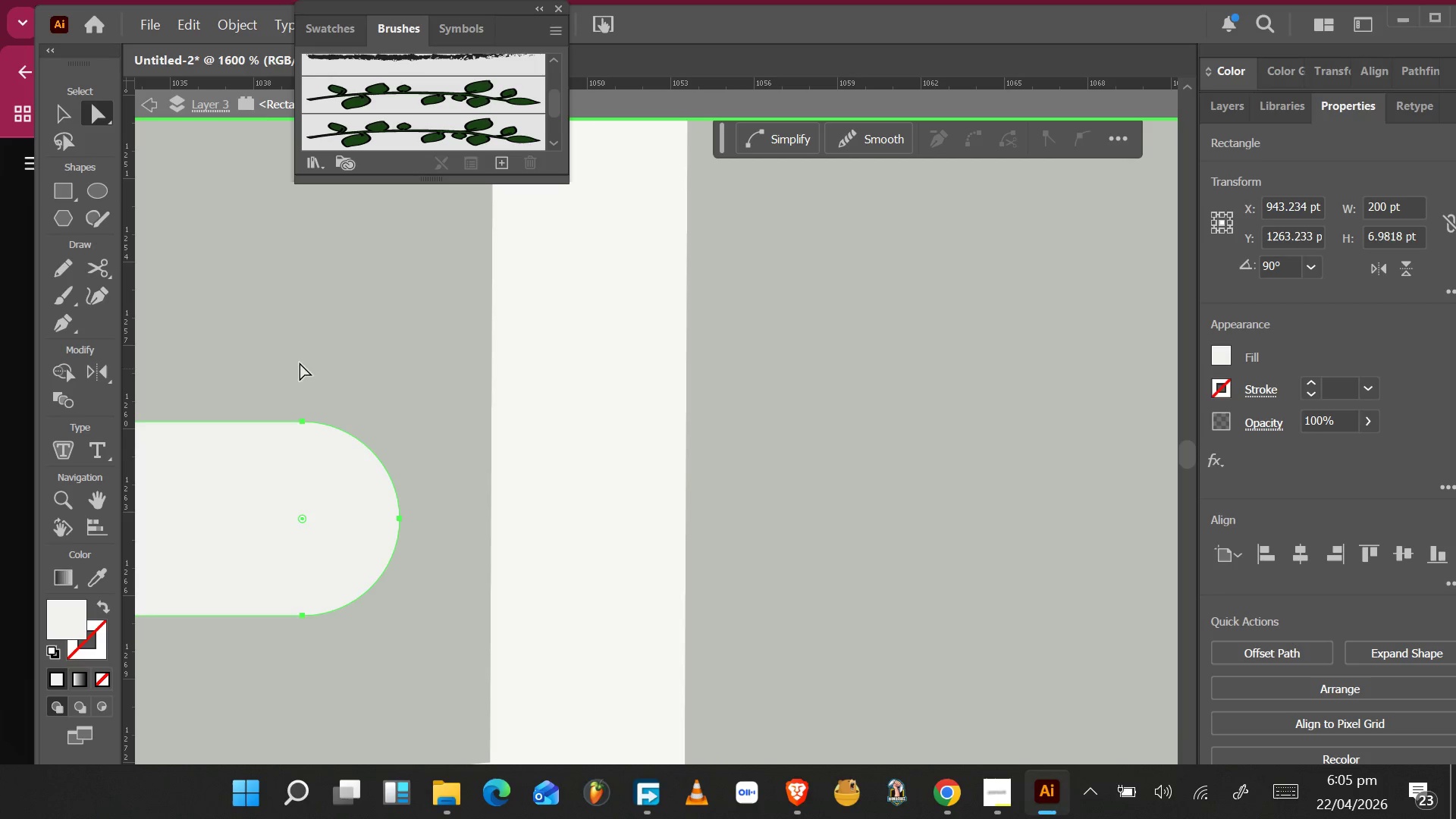 
left_click_drag(start_coordinate=[260, 356], to_coordinate=[473, 701])
 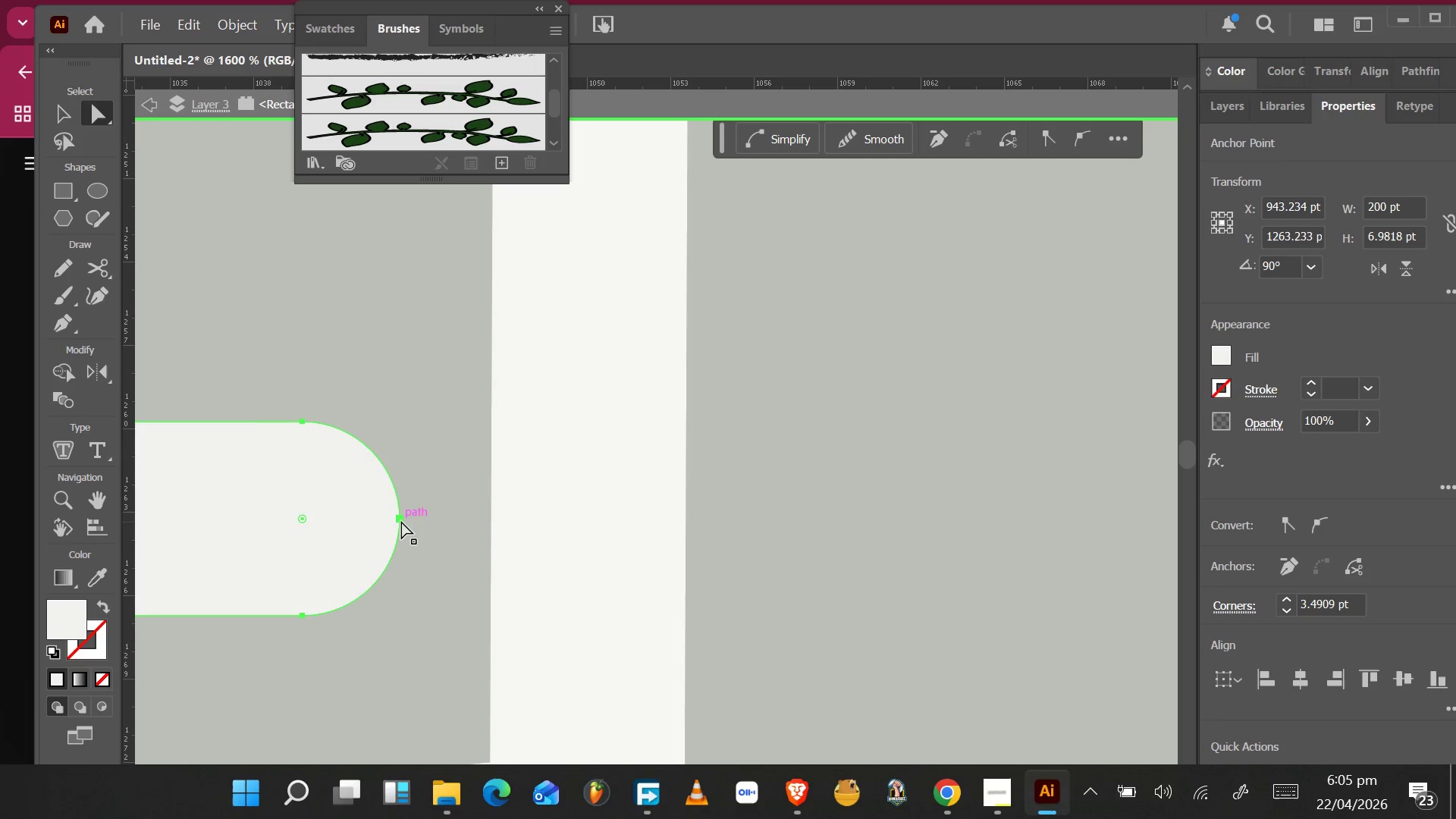 
left_click_drag(start_coordinate=[400, 520], to_coordinate=[614, 517])
 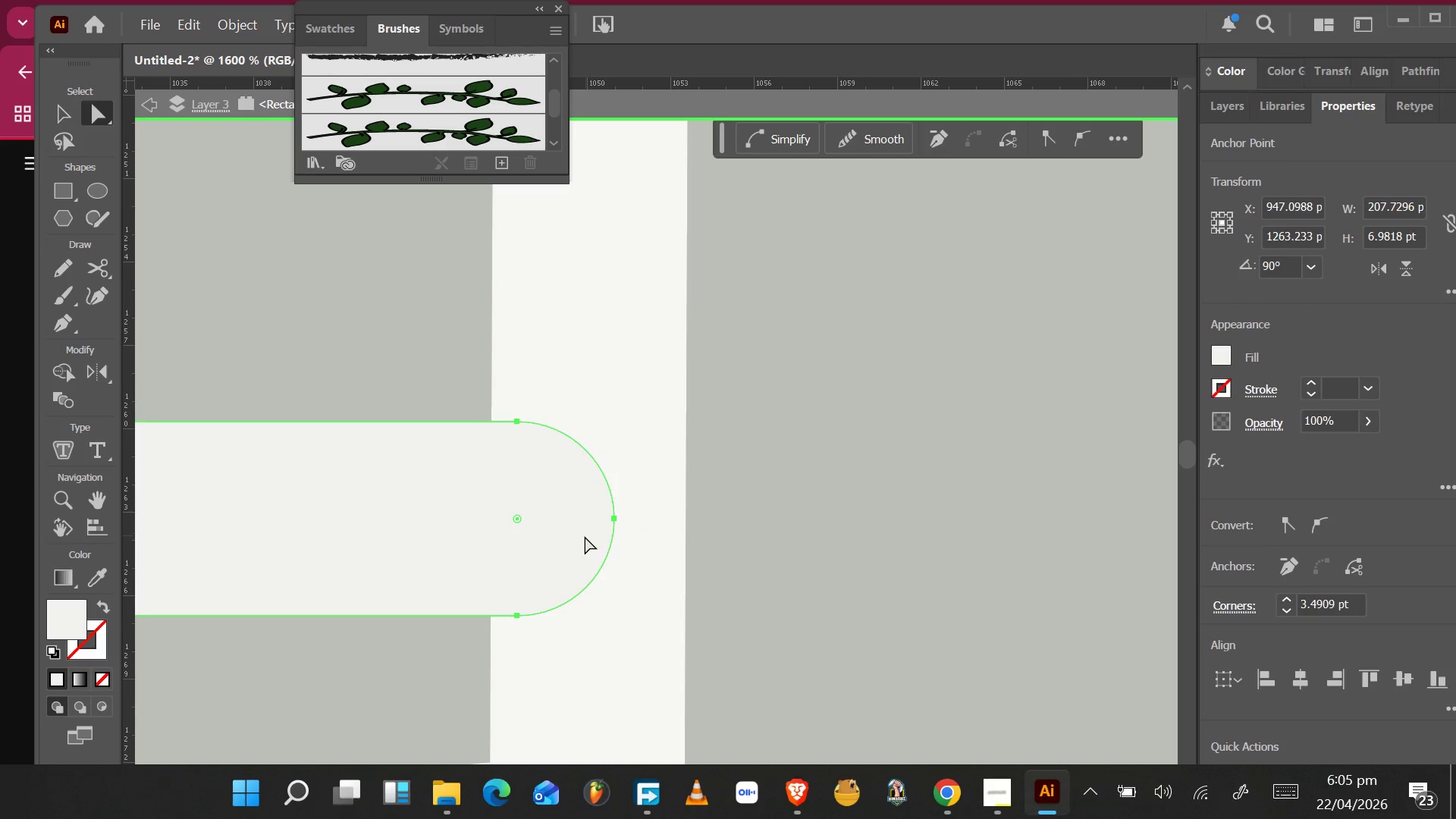 
hold_key(key=AltLeft, duration=1.55)
scroll: coordinate [585, 537], scroll_direction: down, amount: 8.0
 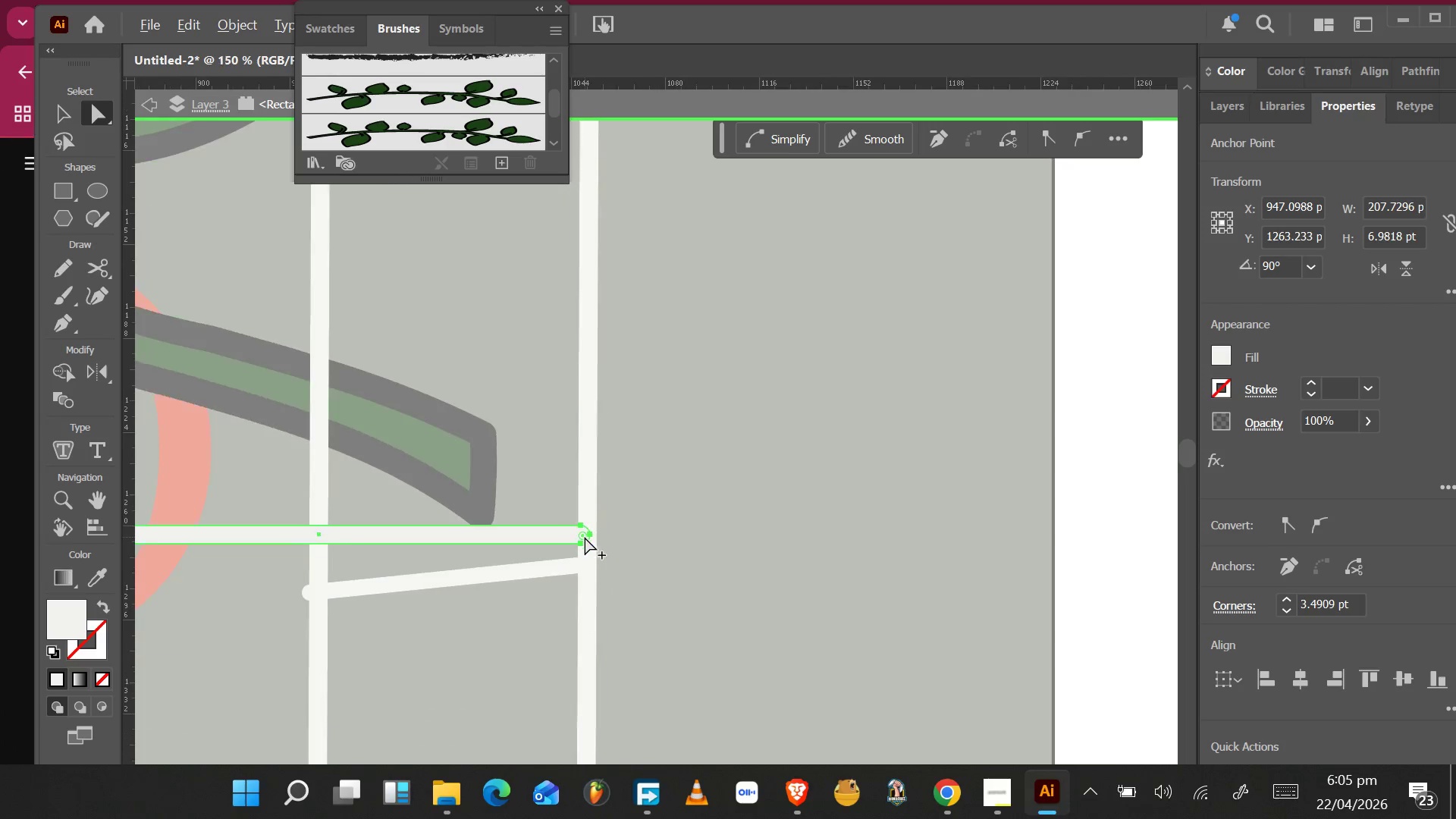 
key(Alt+AltLeft)
 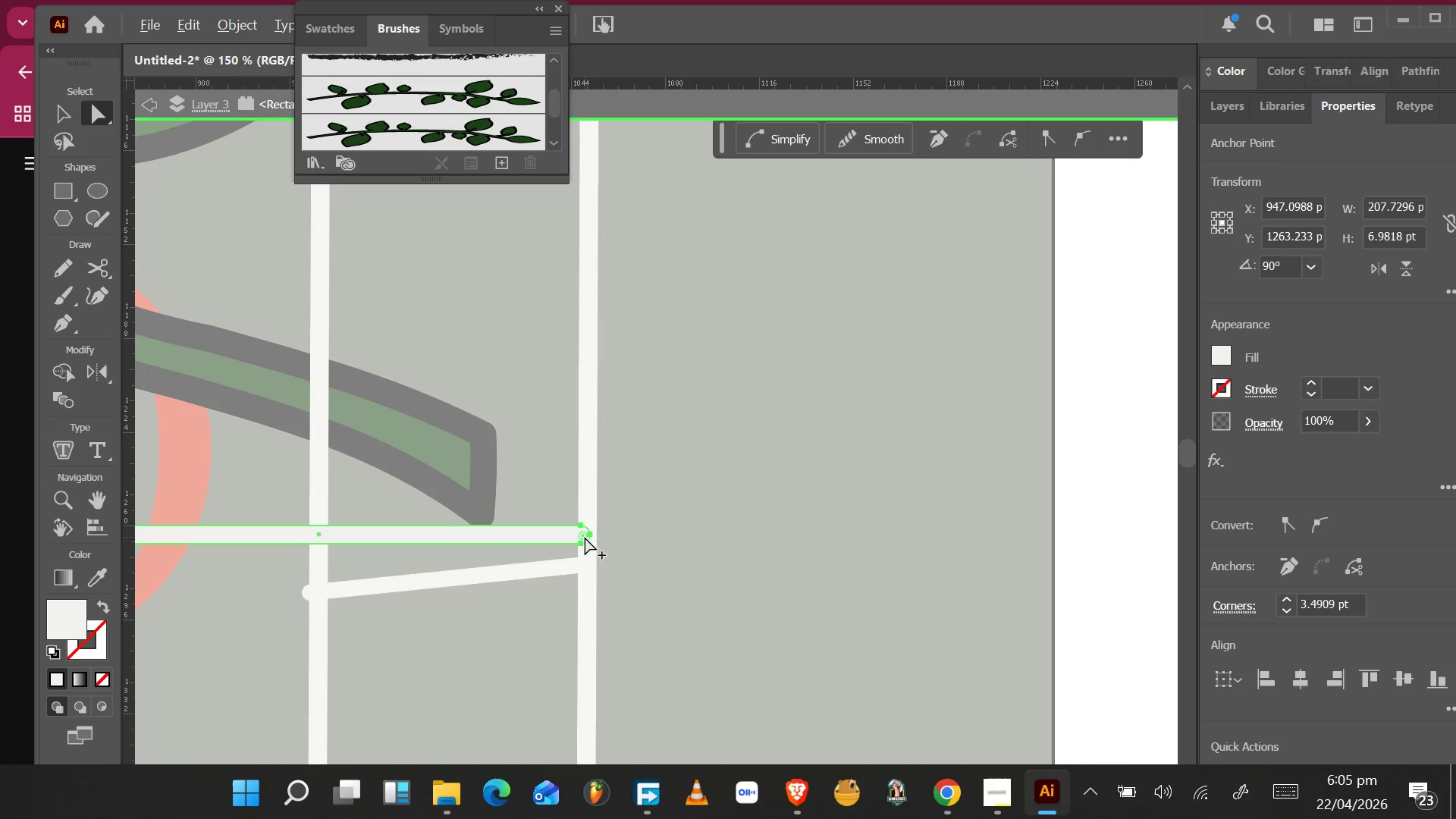 
key(Alt+AltLeft)
 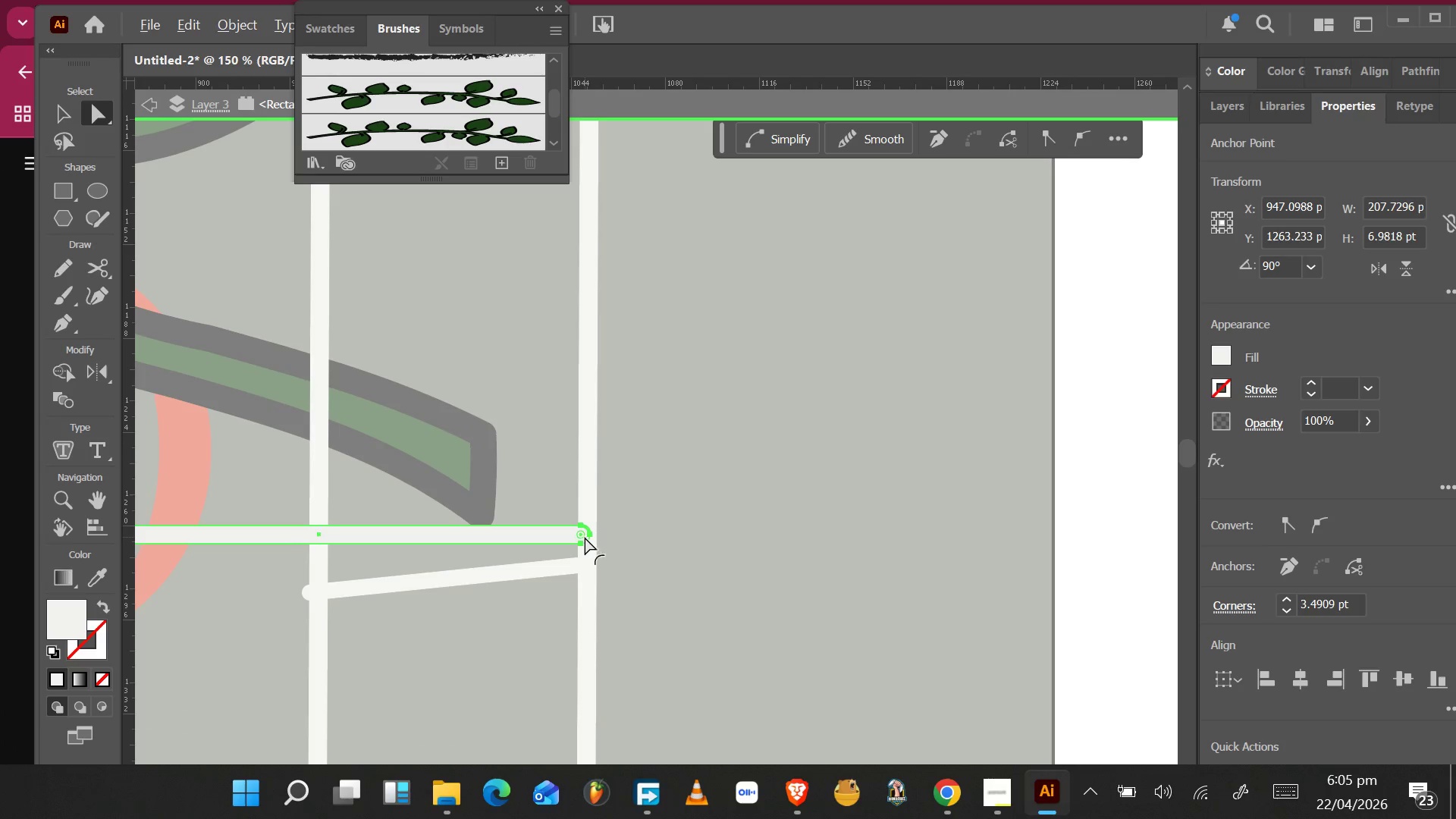 
key(Alt+AltLeft)
 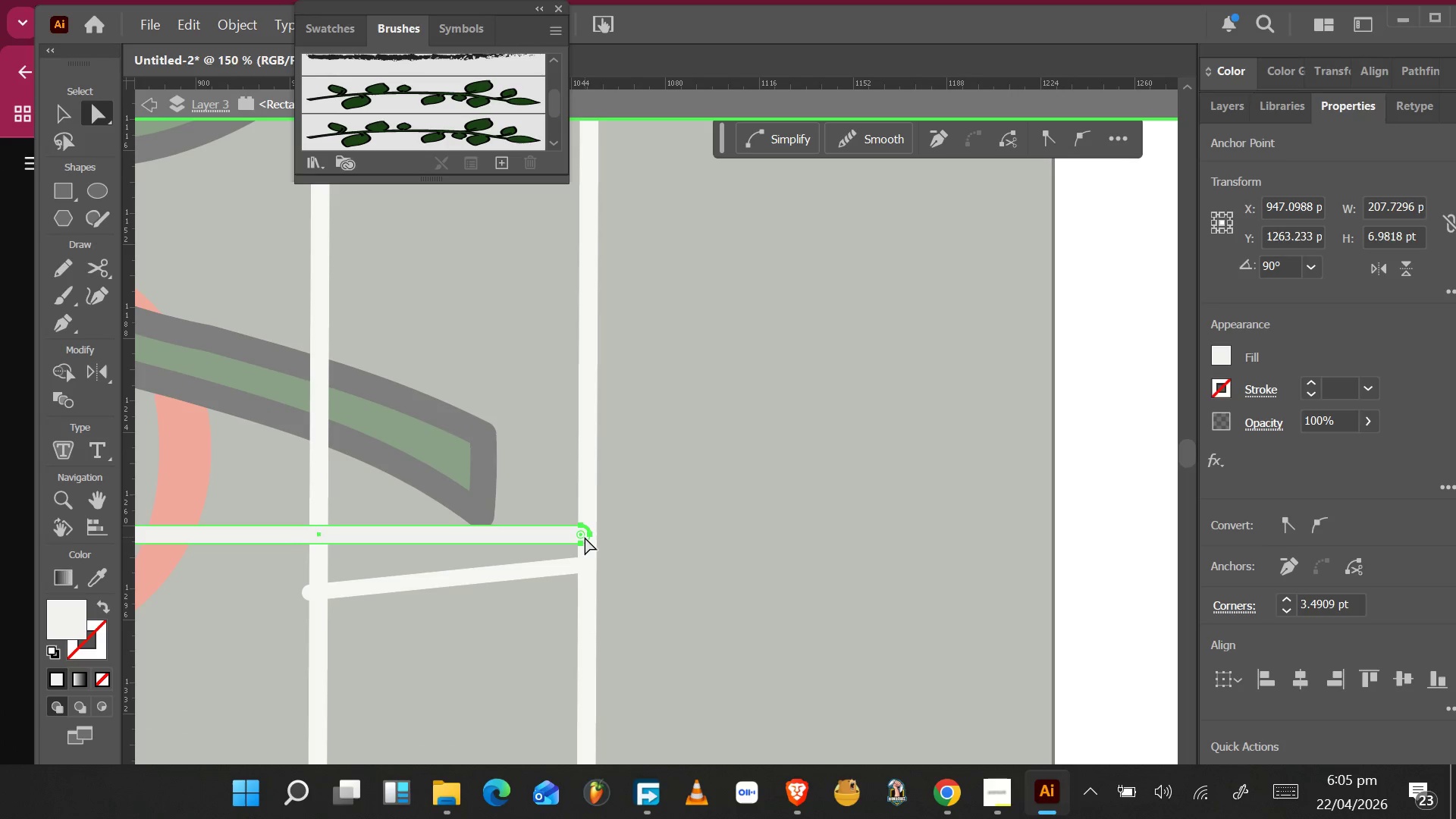 
hold_key(key=AltLeft, duration=0.86)
scroll: coordinate [585, 537], scroll_direction: down, amount: 2.0
 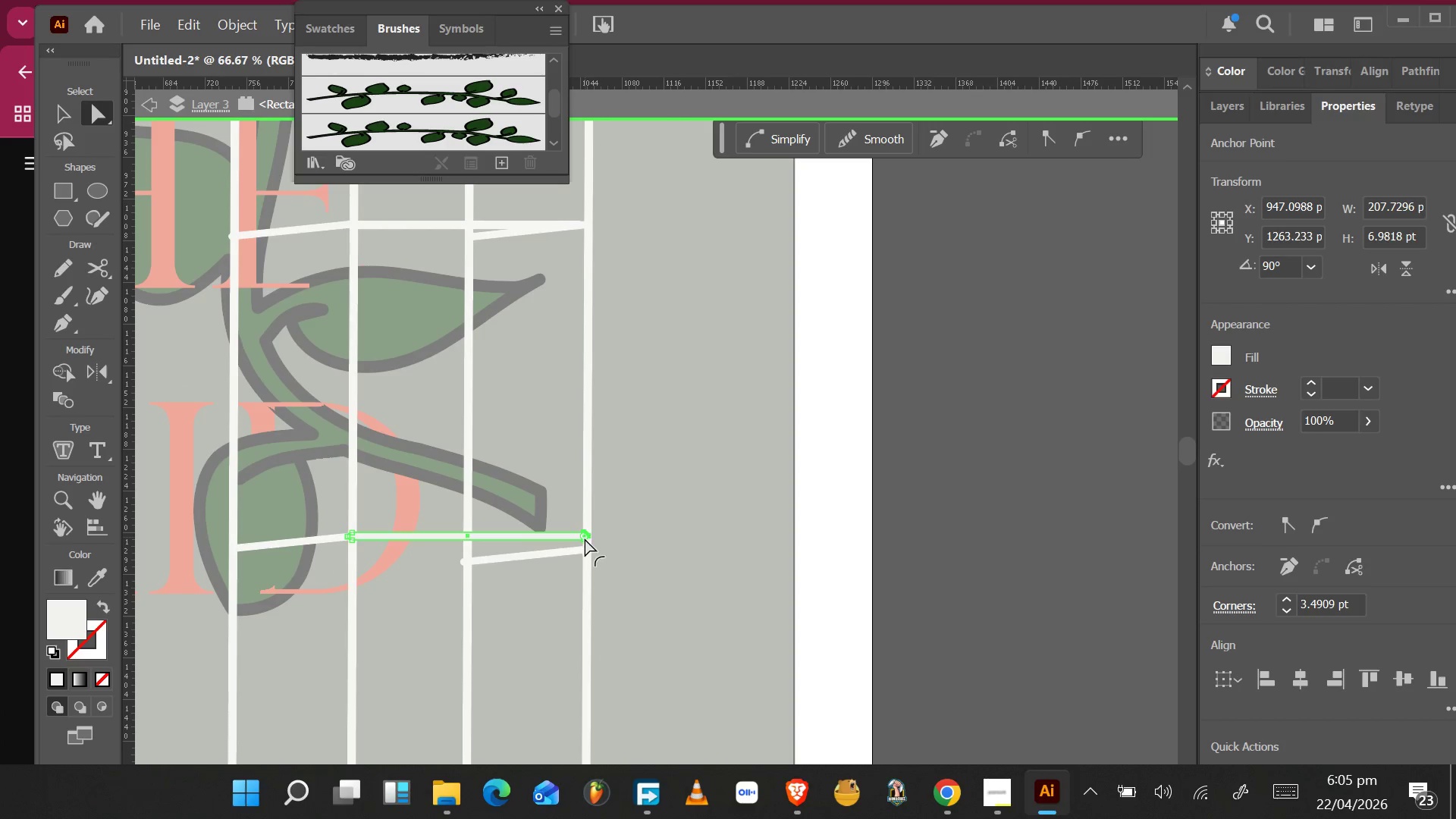 
hold_key(key=AltLeft, duration=0.62)
scroll: coordinate [585, 543], scroll_direction: up, amount: 2.0
 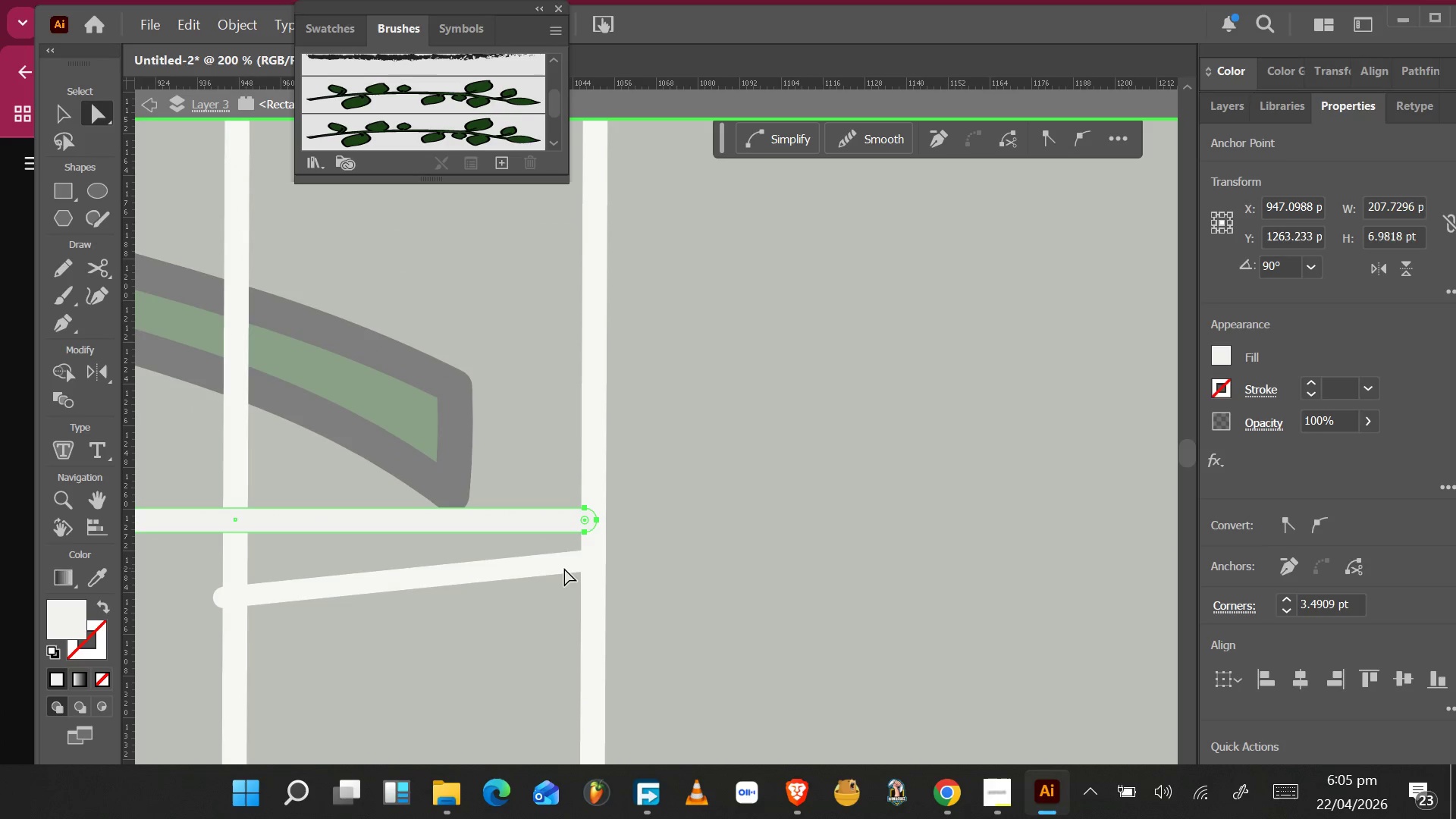 
left_click([563, 568])
 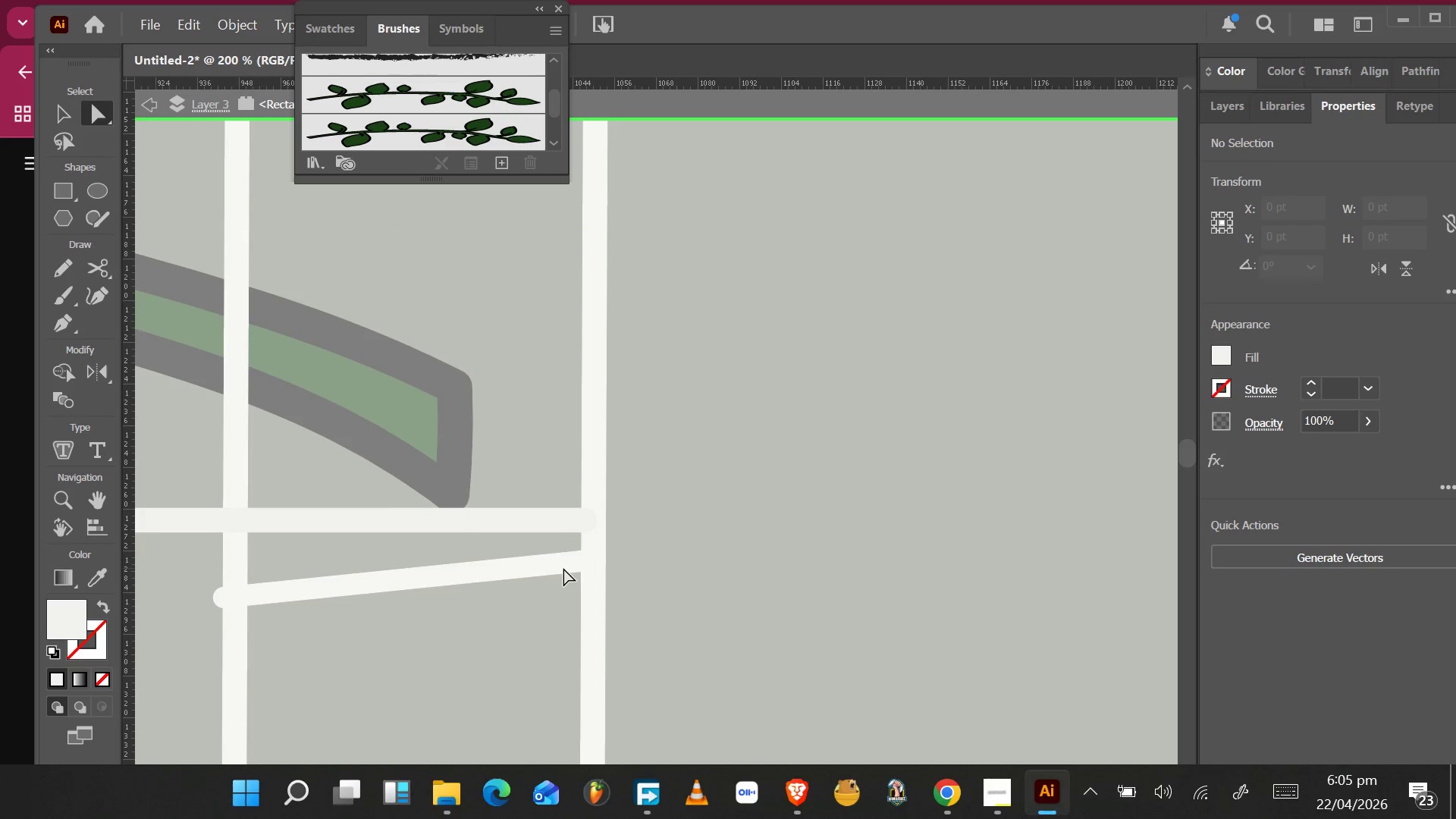 
double_click([563, 568])
 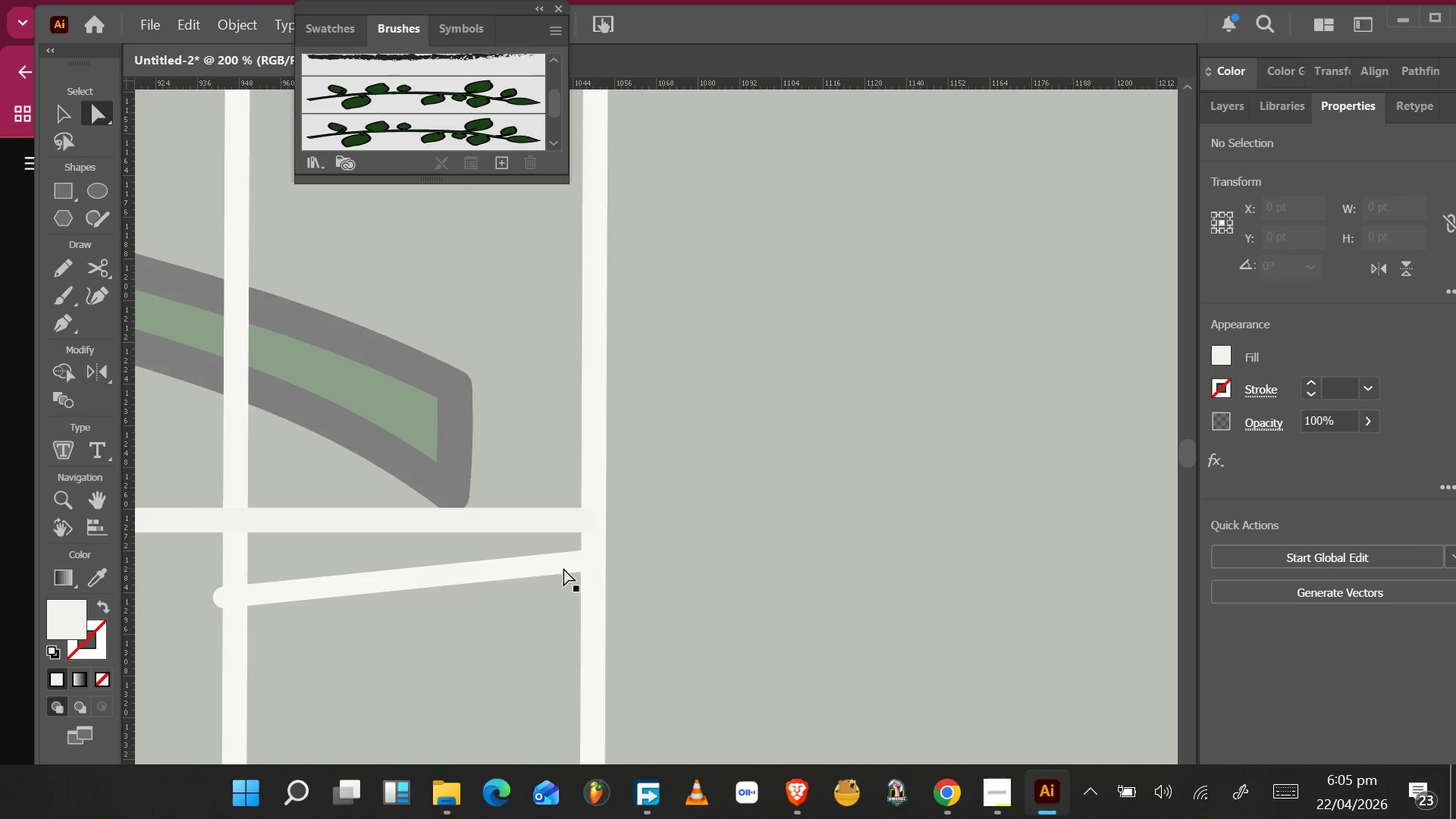 
triple_click([563, 568])
 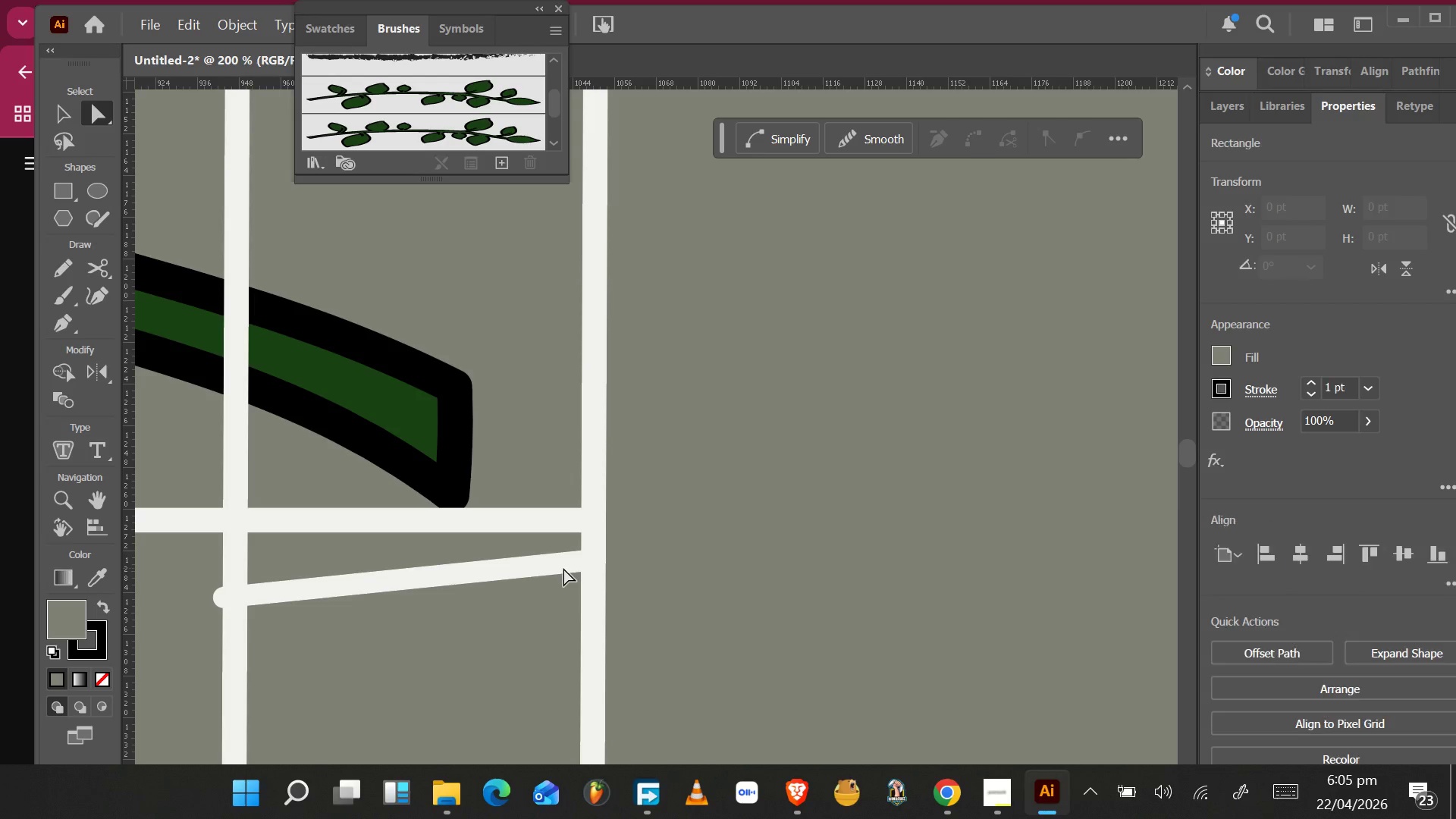 
left_click([564, 564])
 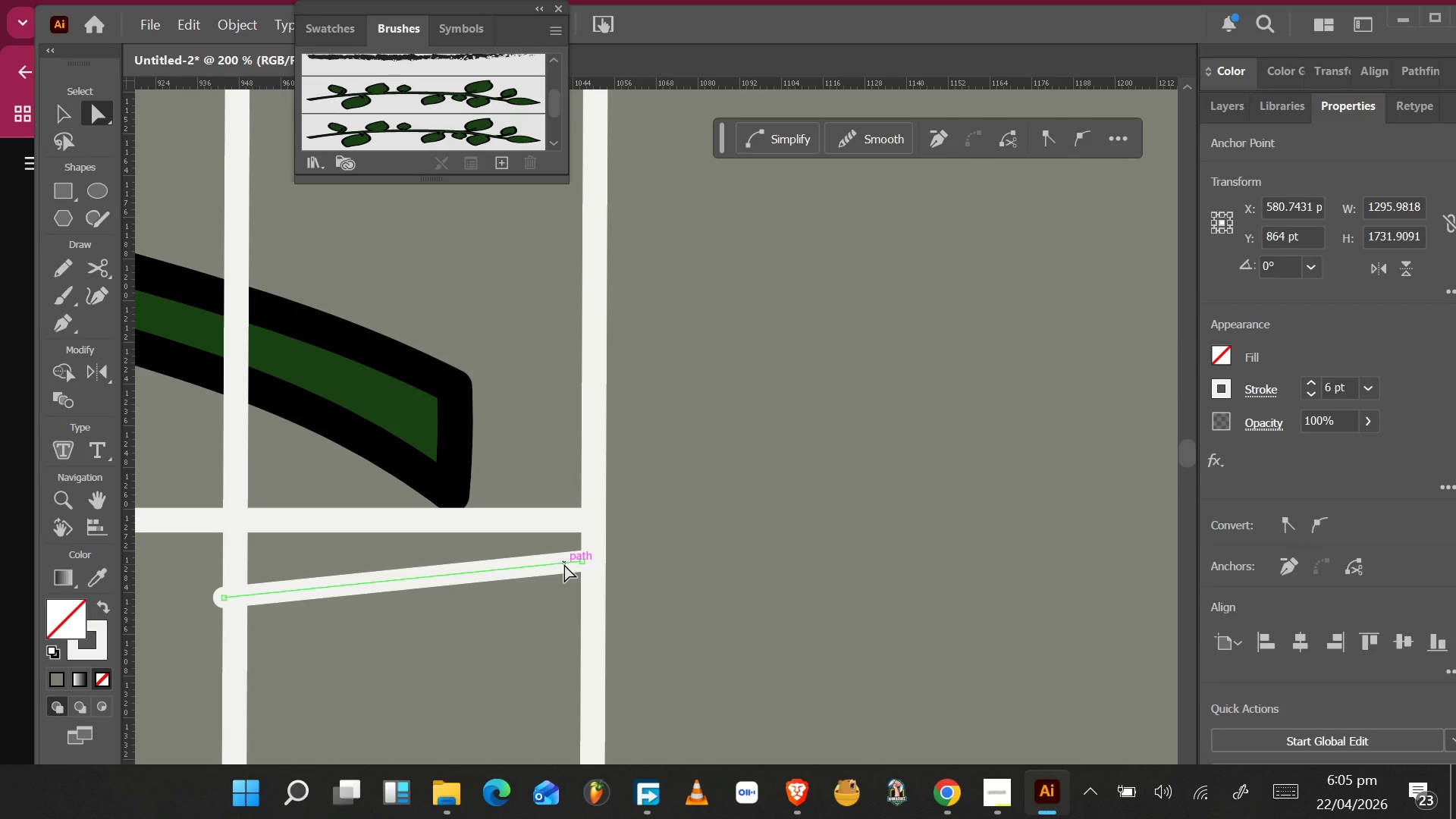 
left_click_drag(start_coordinate=[564, 564], to_coordinate=[569, 522])
 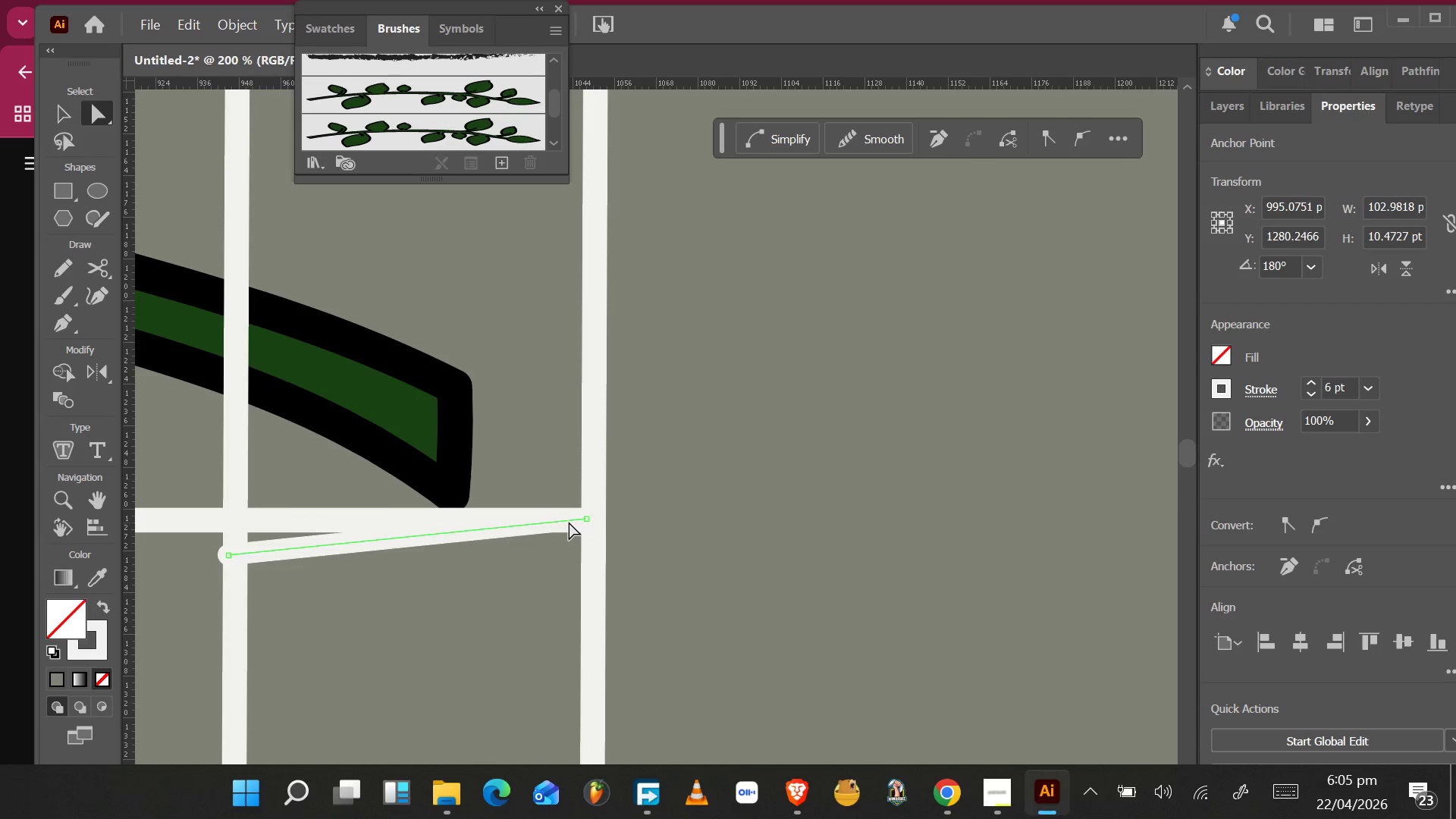 
hold_key(key=AltLeft, duration=1.08)
scroll: coordinate [558, 536], scroll_direction: down, amount: 3.0
 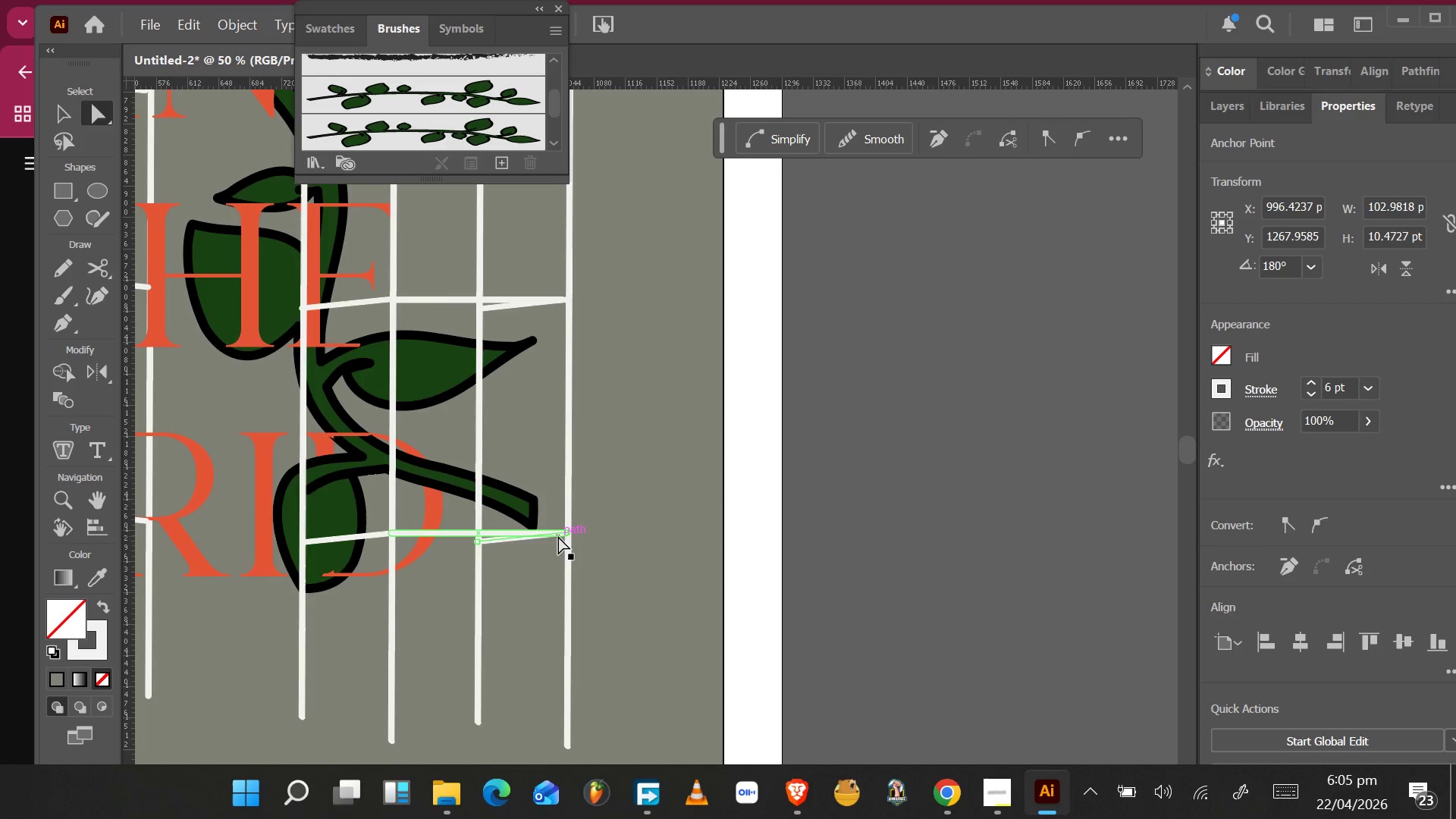 
key(Alt+Tab)
 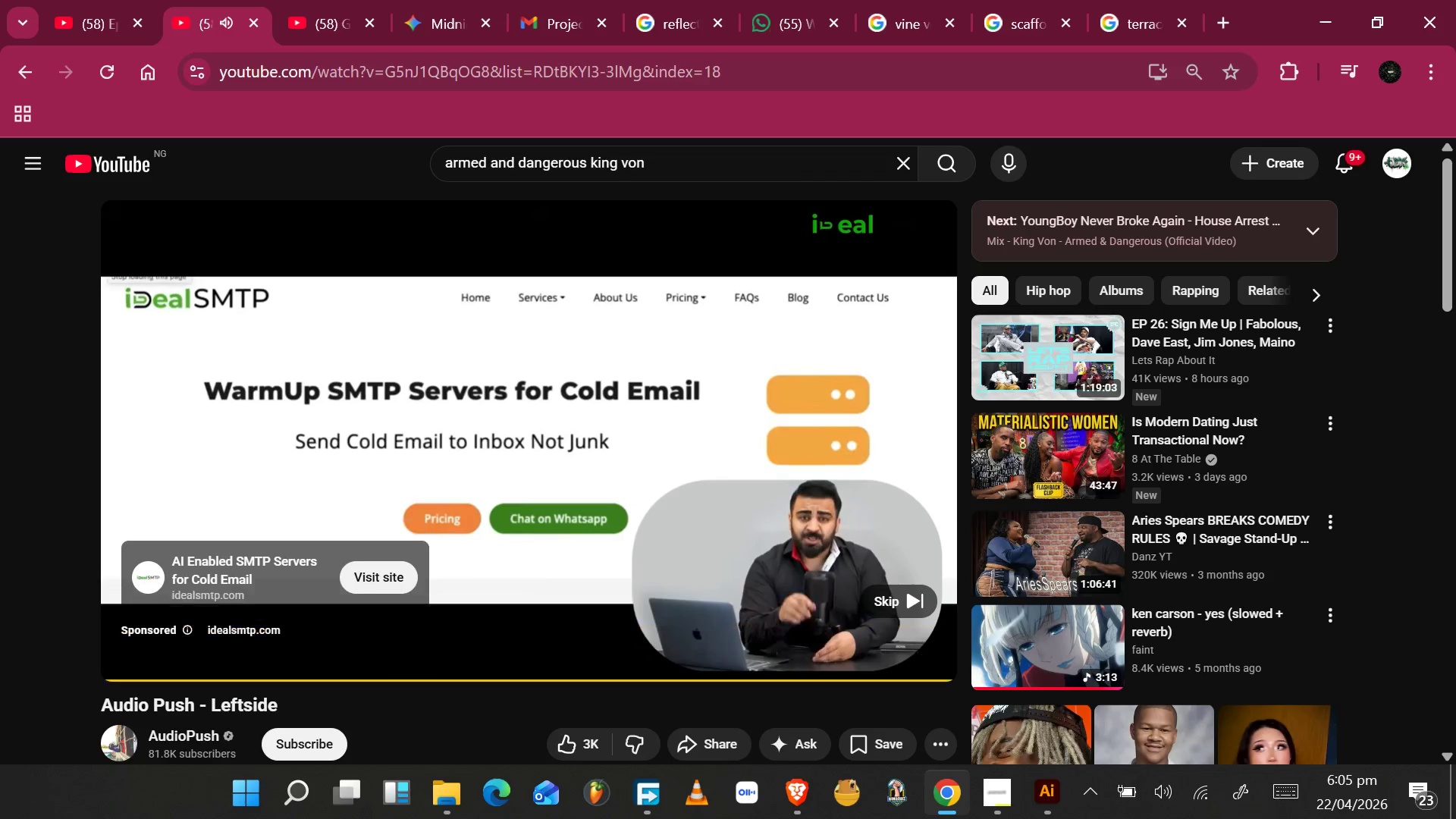 
left_click([919, 588])
 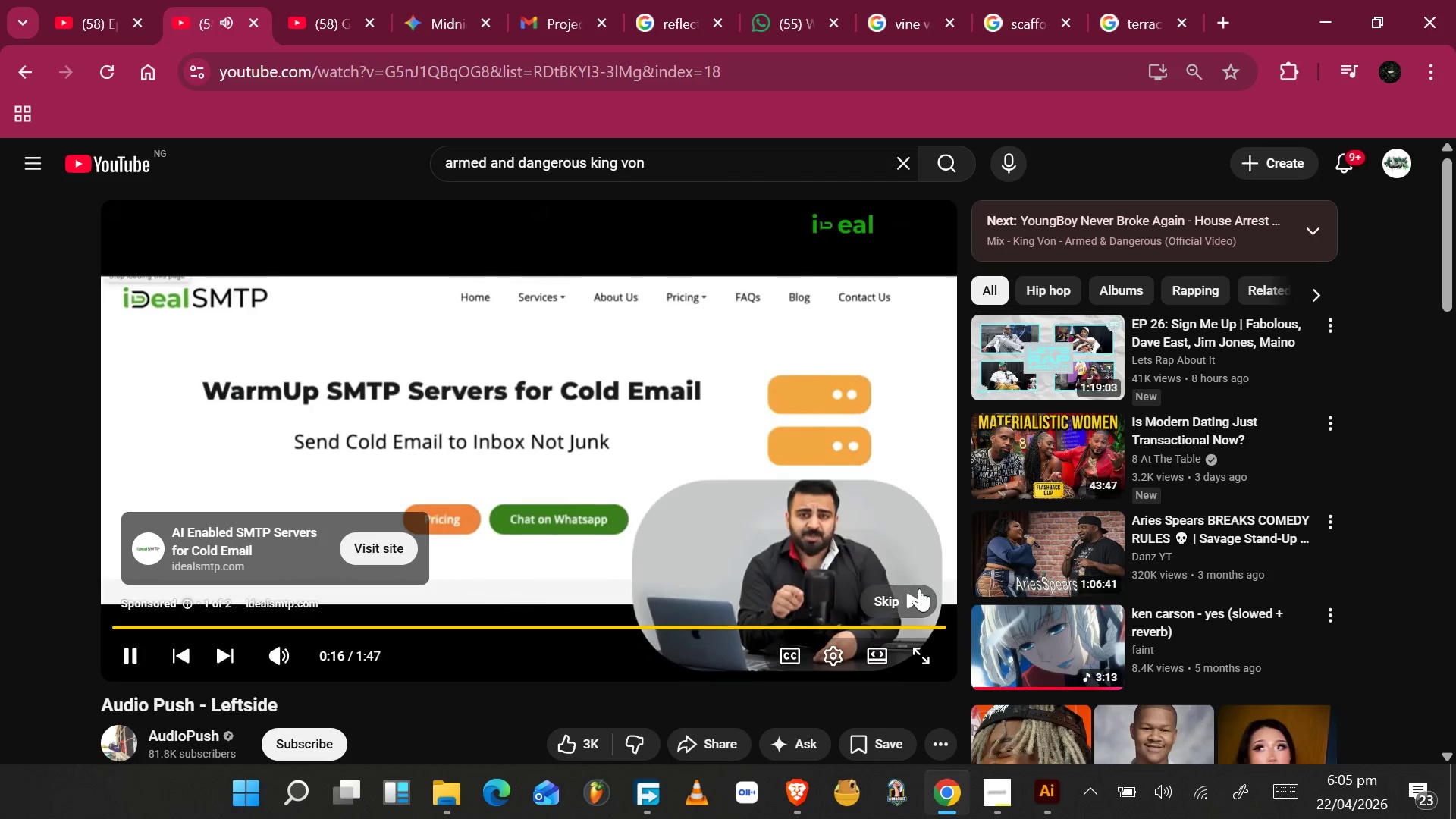 
key(Alt+Tab)
 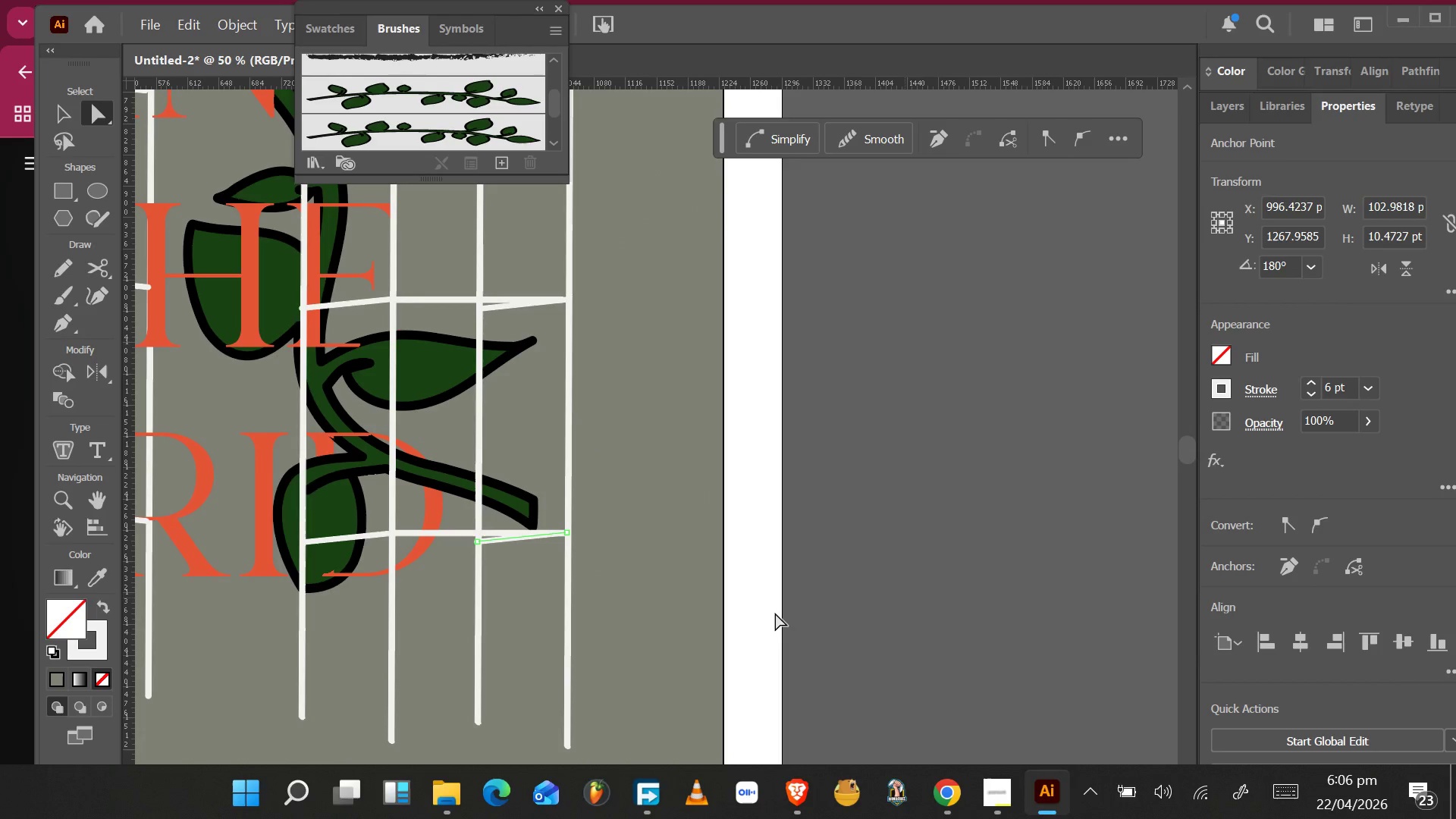 
hold_key(key=AltLeft, duration=0.53)
scroll: coordinate [594, 582], scroll_direction: down, amount: 4.0
 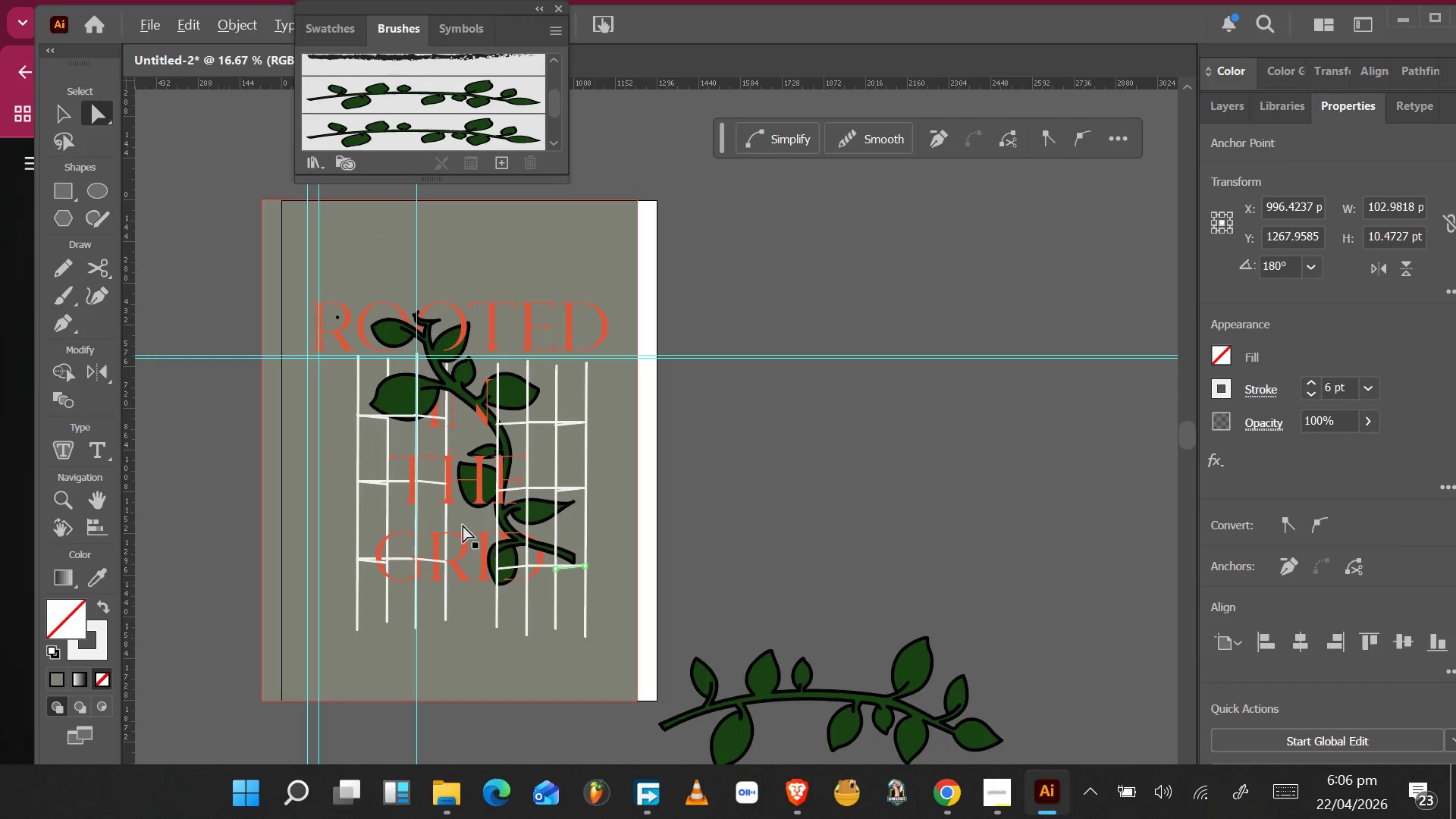 
hold_key(key=AltLeft, duration=0.78)
scroll: coordinate [417, 493], scroll_direction: up, amount: 2.0
 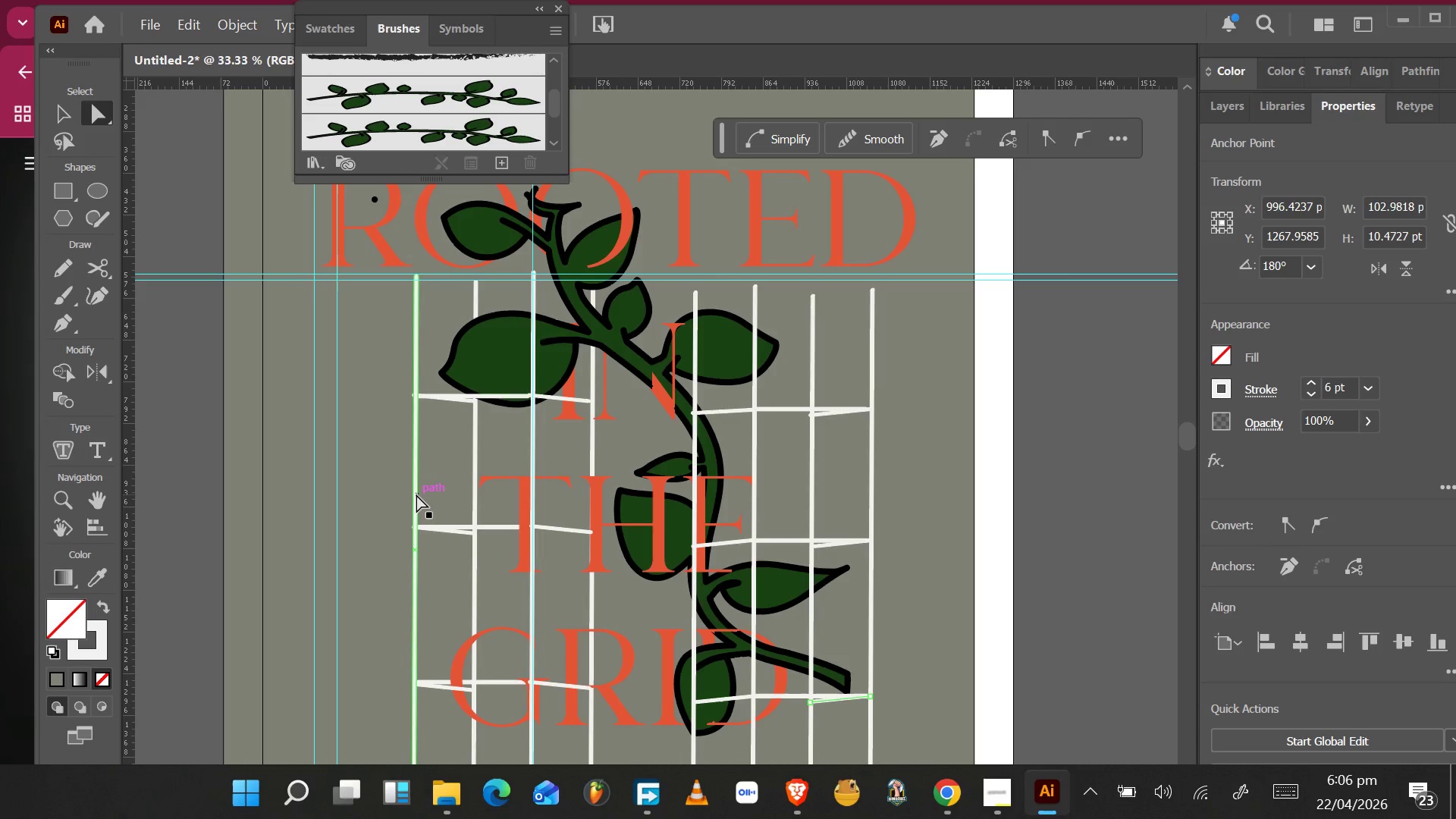 
wait(23.75)
 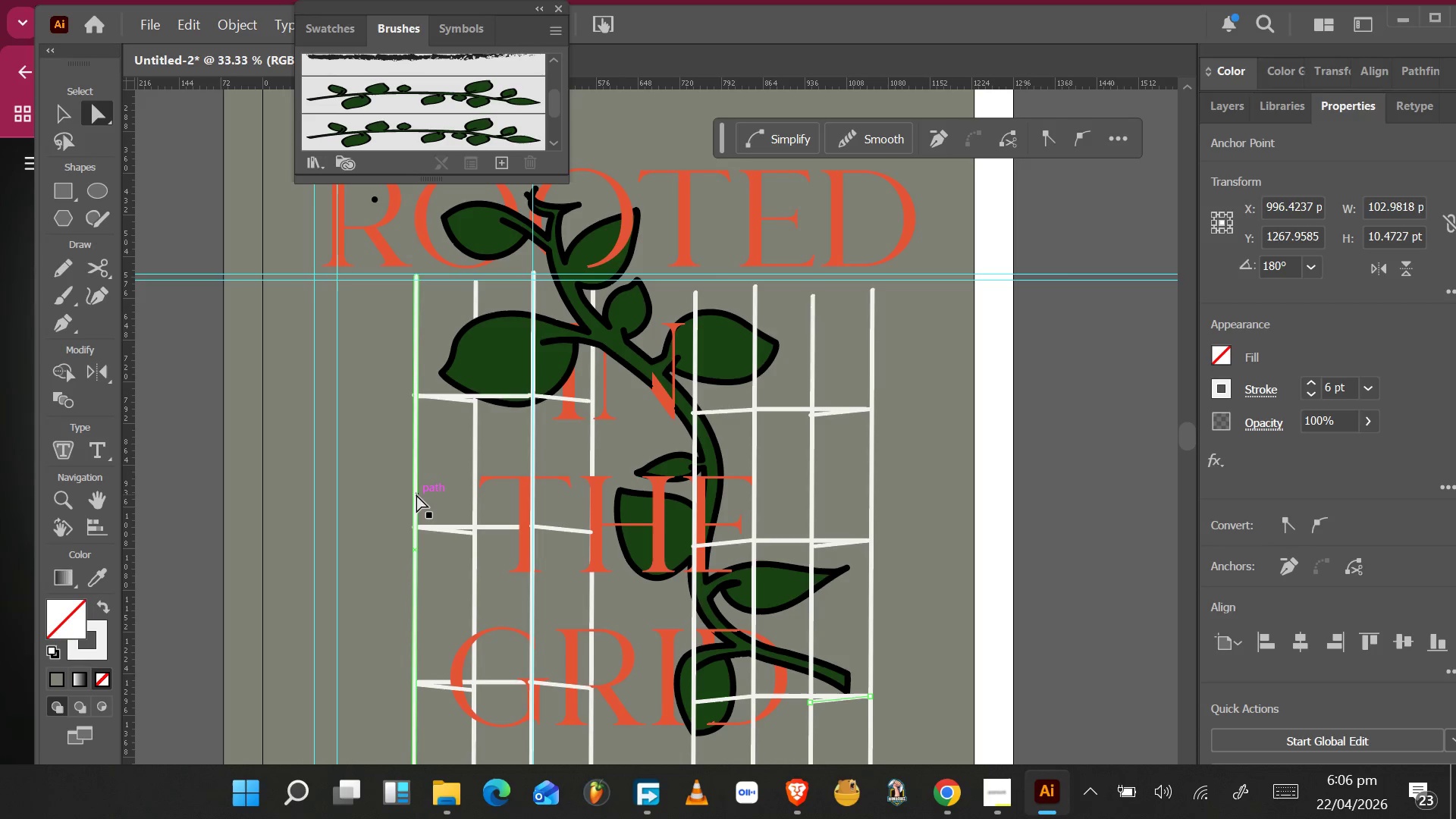 
key(Alt+Backquote)
 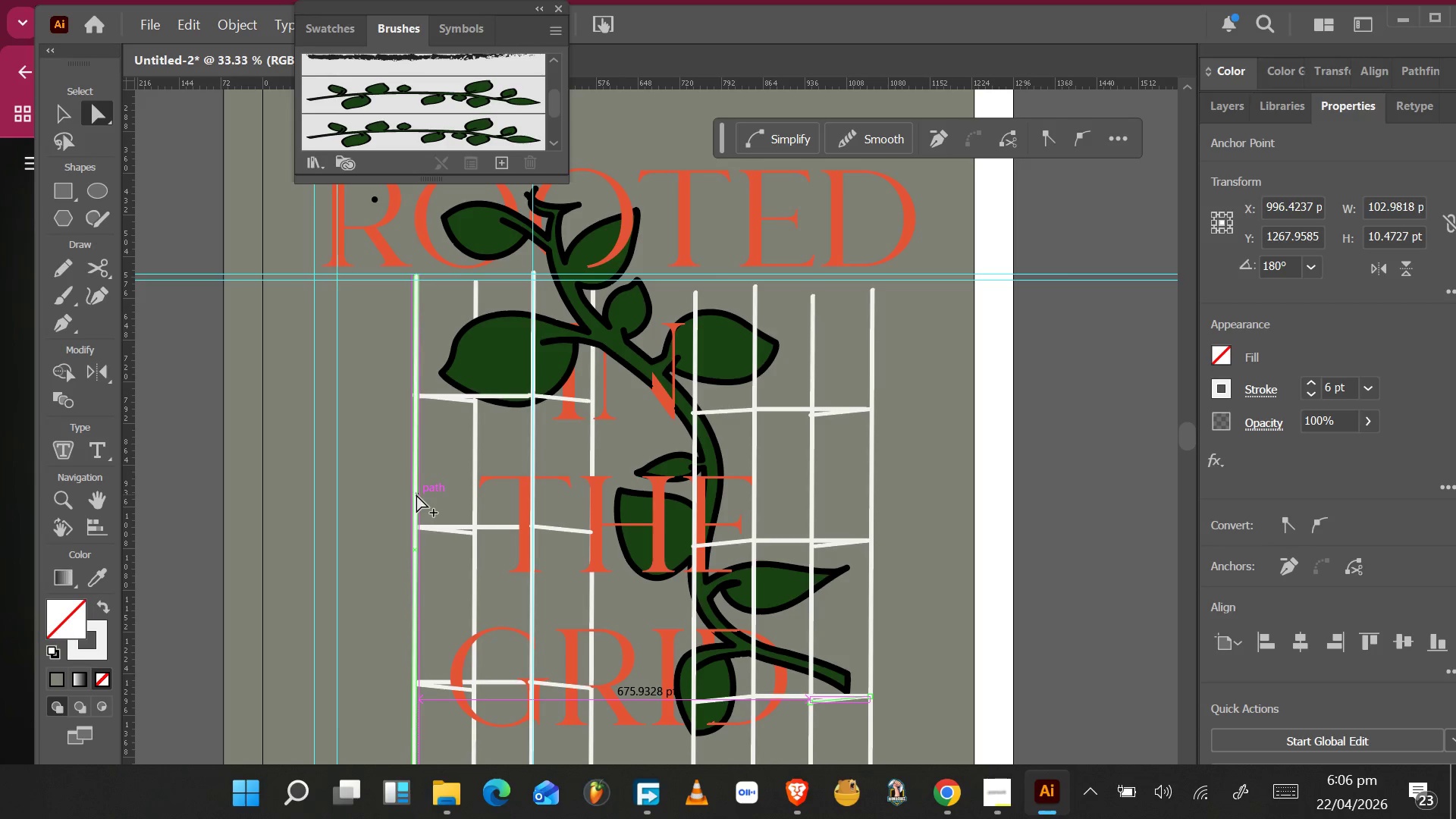 
key(Alt+Tab)
 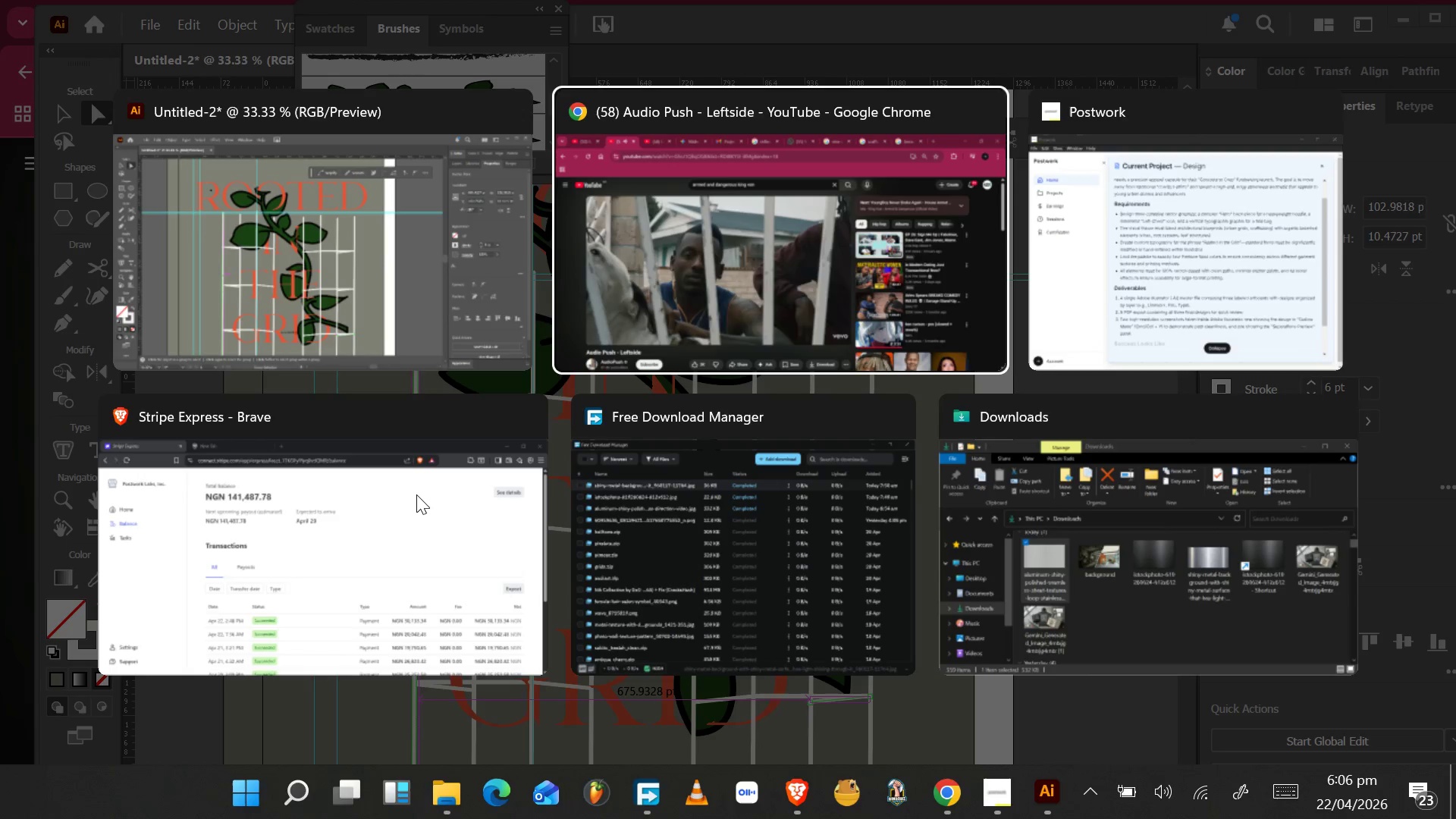 
key(Alt+Tab)